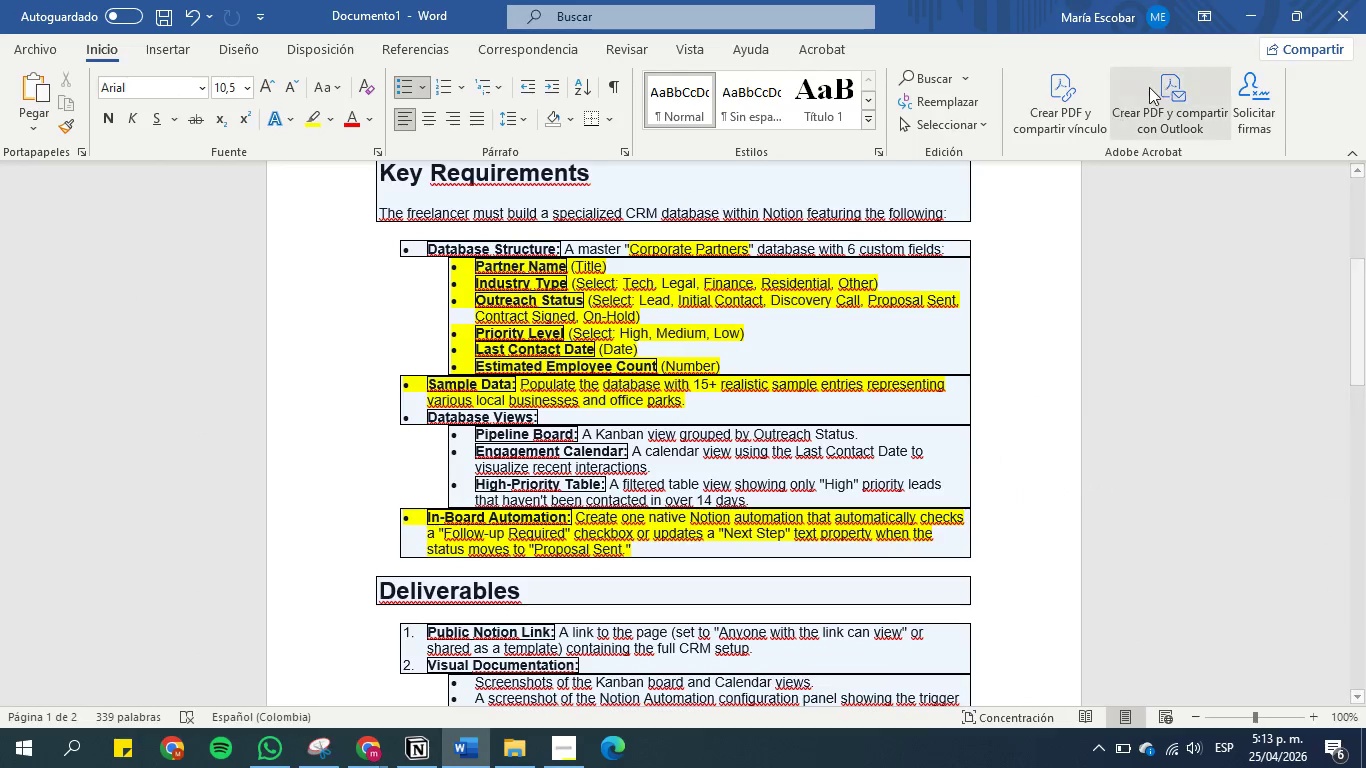 
left_click([1242, 3])
 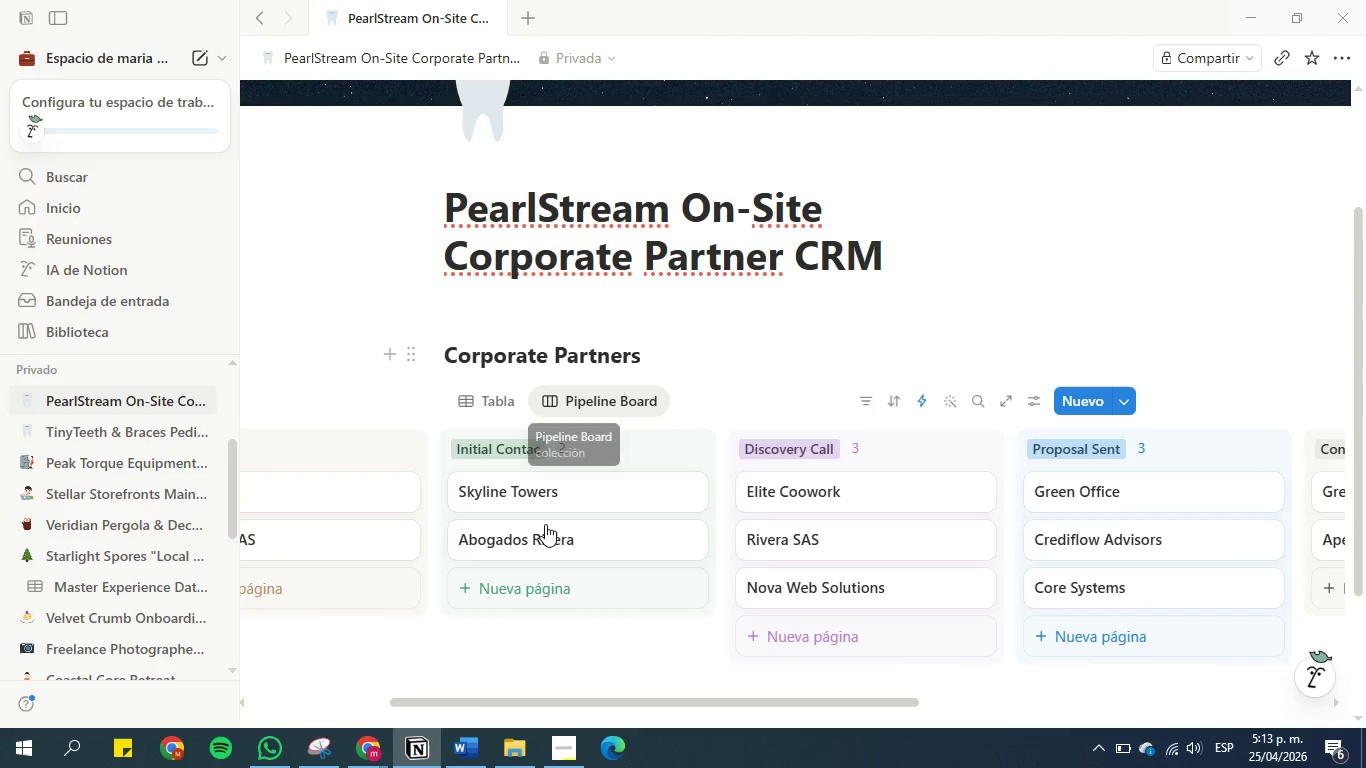 
left_click([464, 751])
 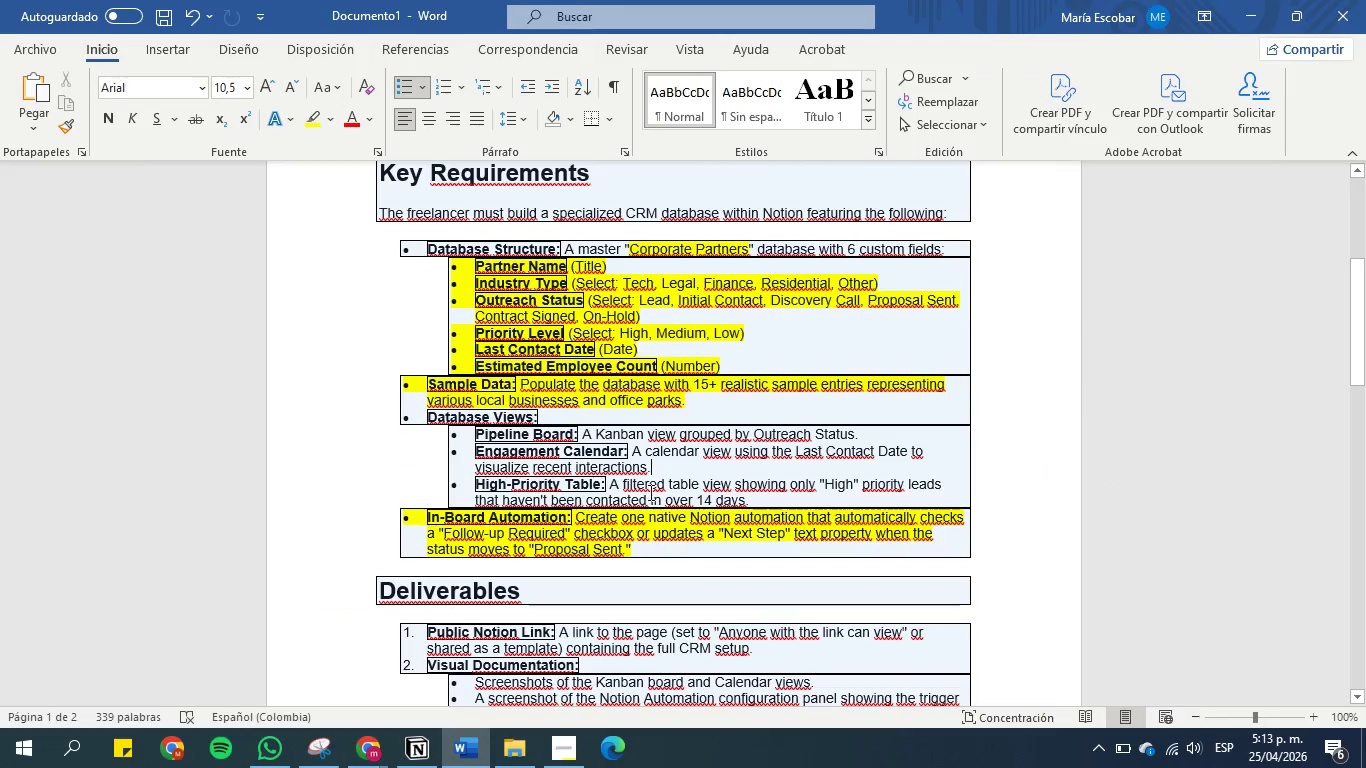 
left_click([673, 465])
 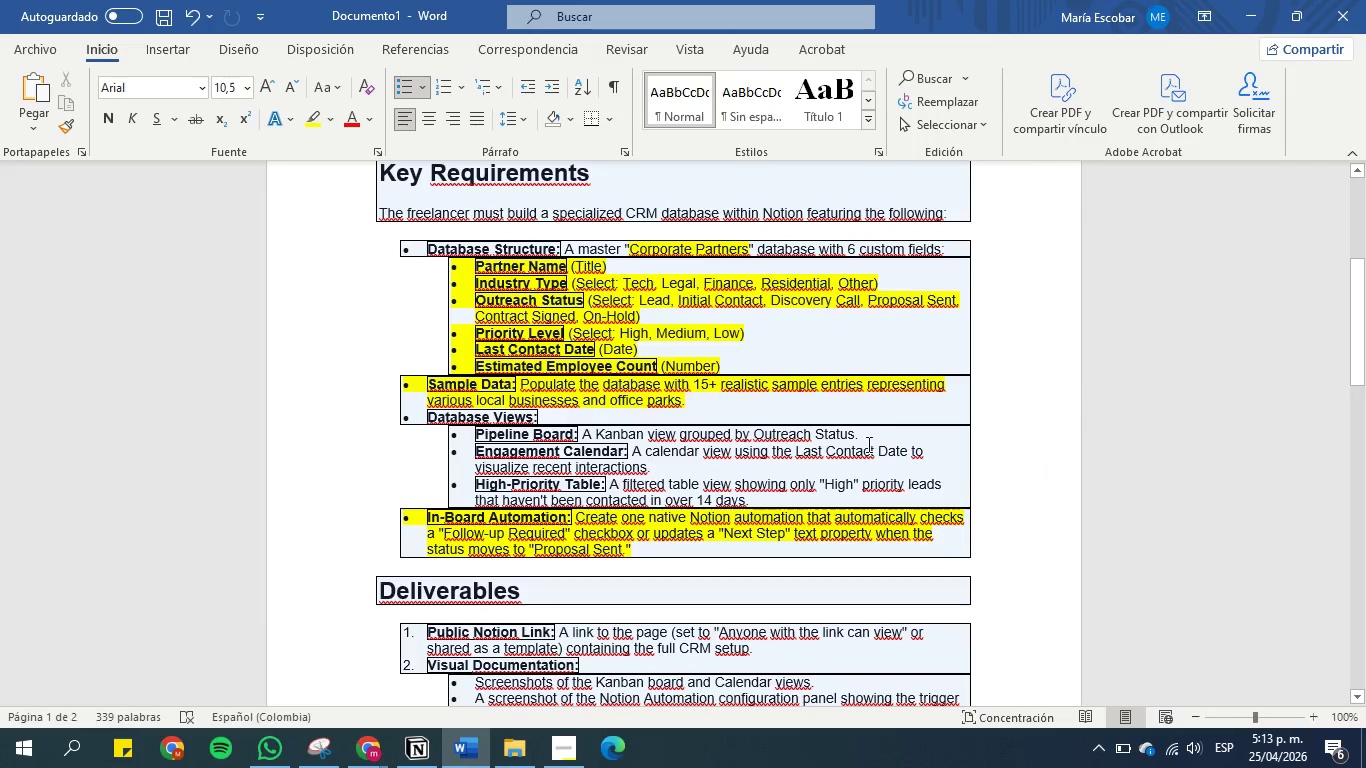 
left_click_drag(start_coordinate=[867, 444], to_coordinate=[460, 429])
 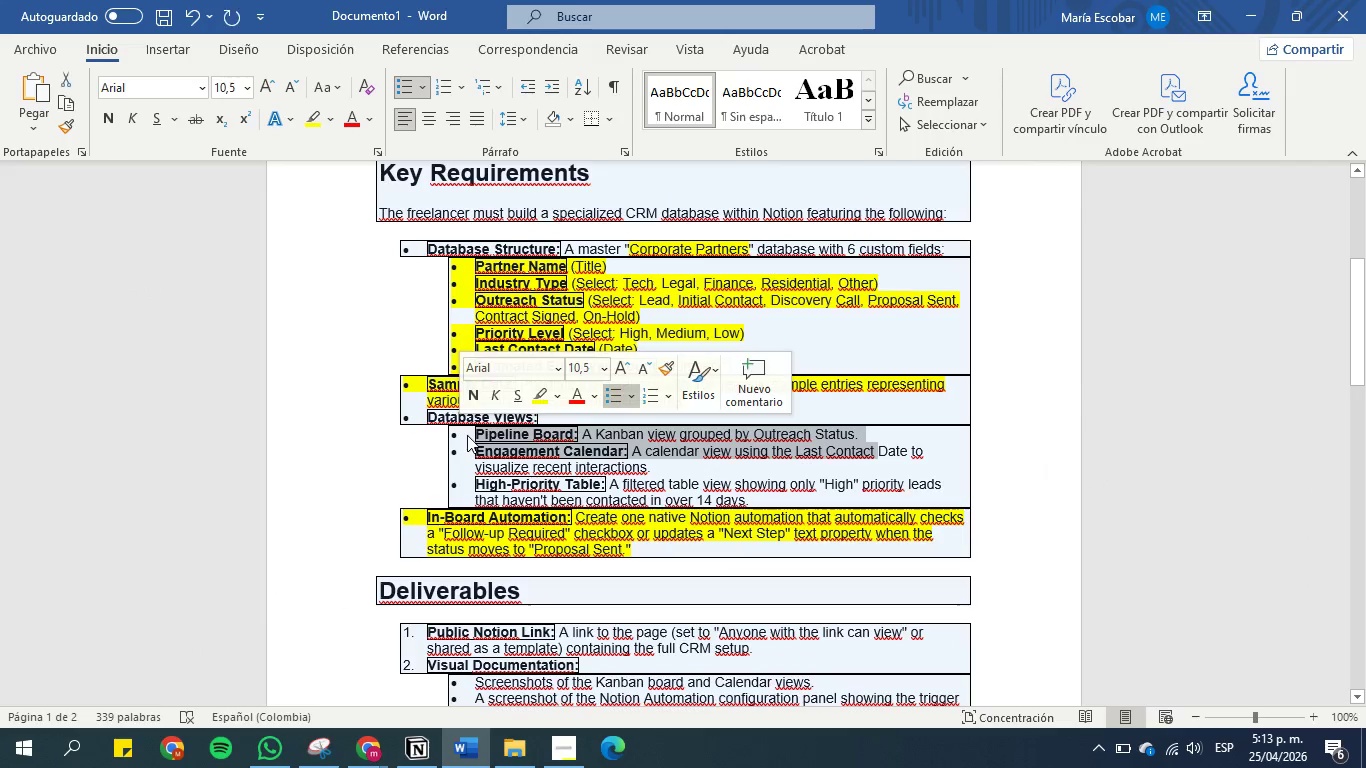 
left_click([468, 435])
 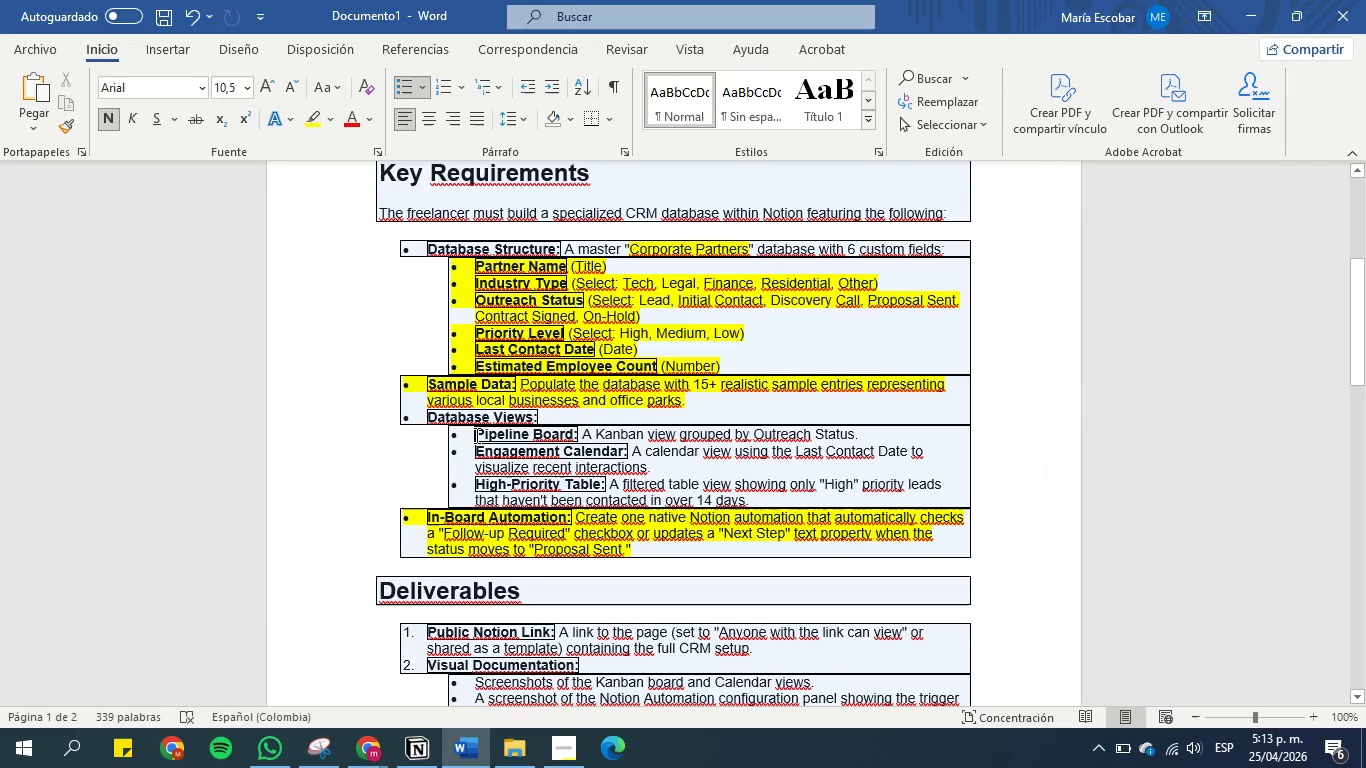 
left_click_drag(start_coordinate=[475, 435], to_coordinate=[861, 426])
 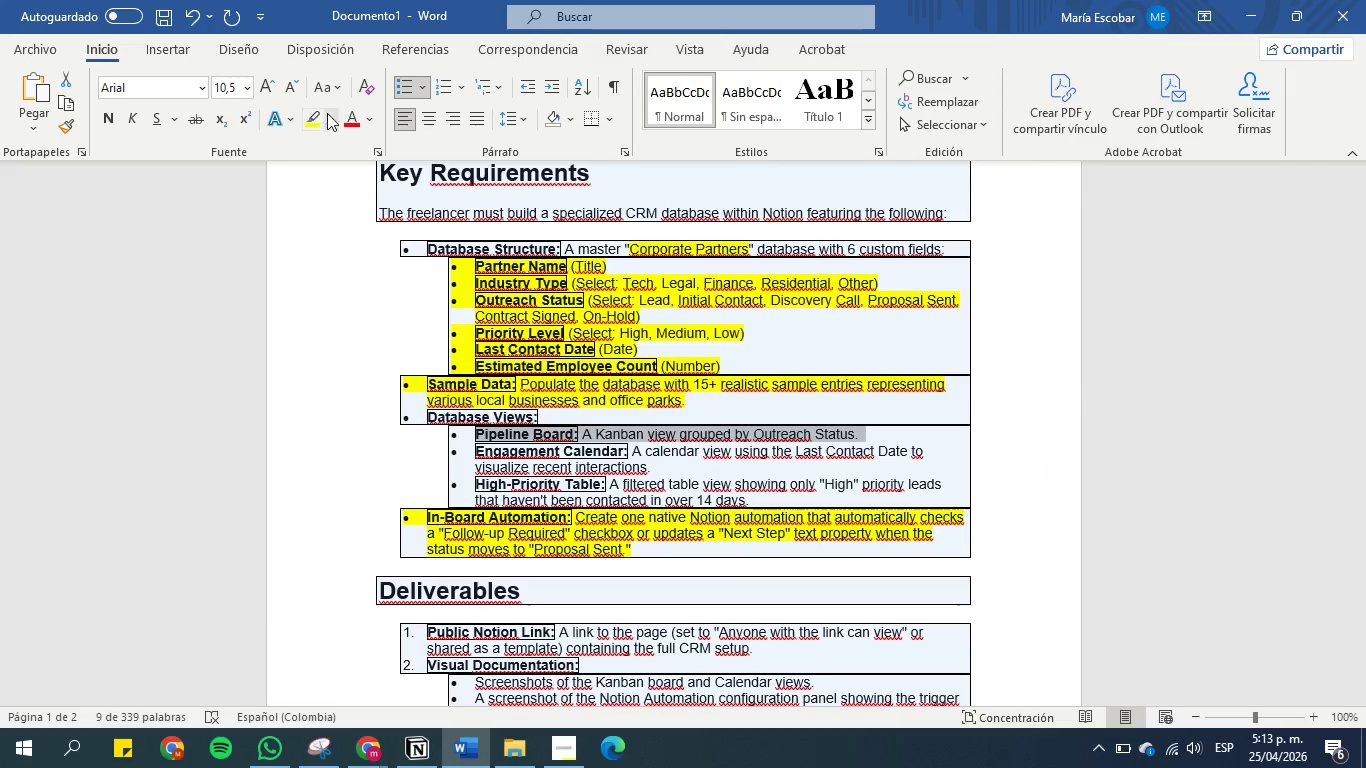 
left_click([316, 117])
 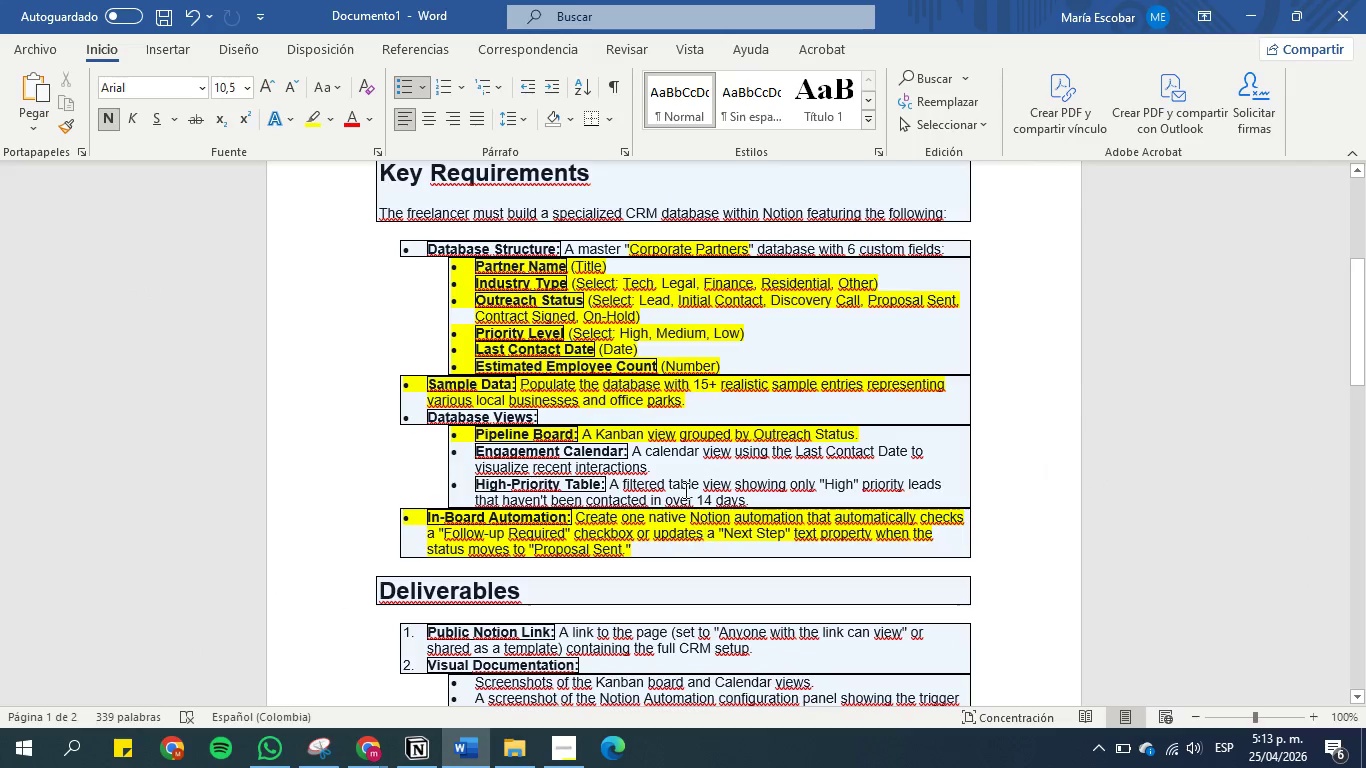 
left_click([682, 459])
 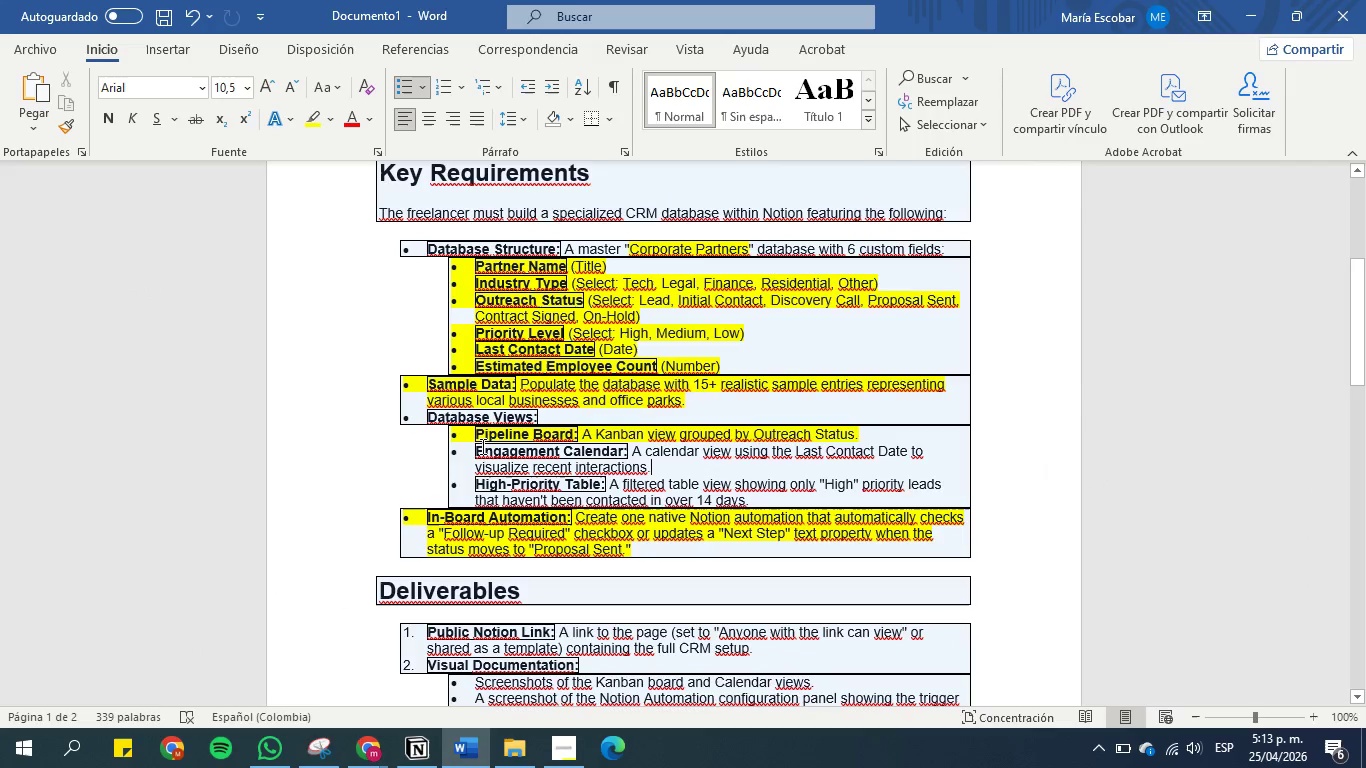 
left_click_drag(start_coordinate=[476, 450], to_coordinate=[612, 452])
 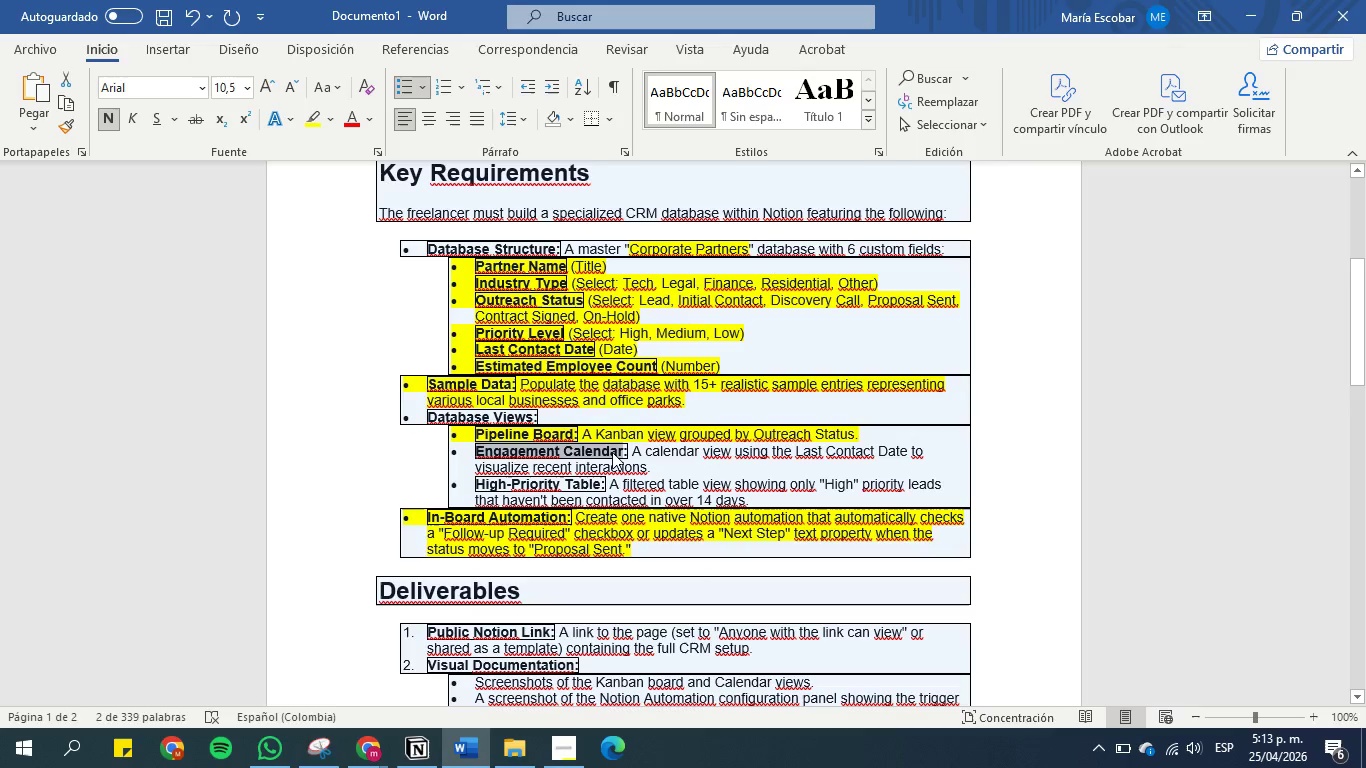 
key(Control+C)
 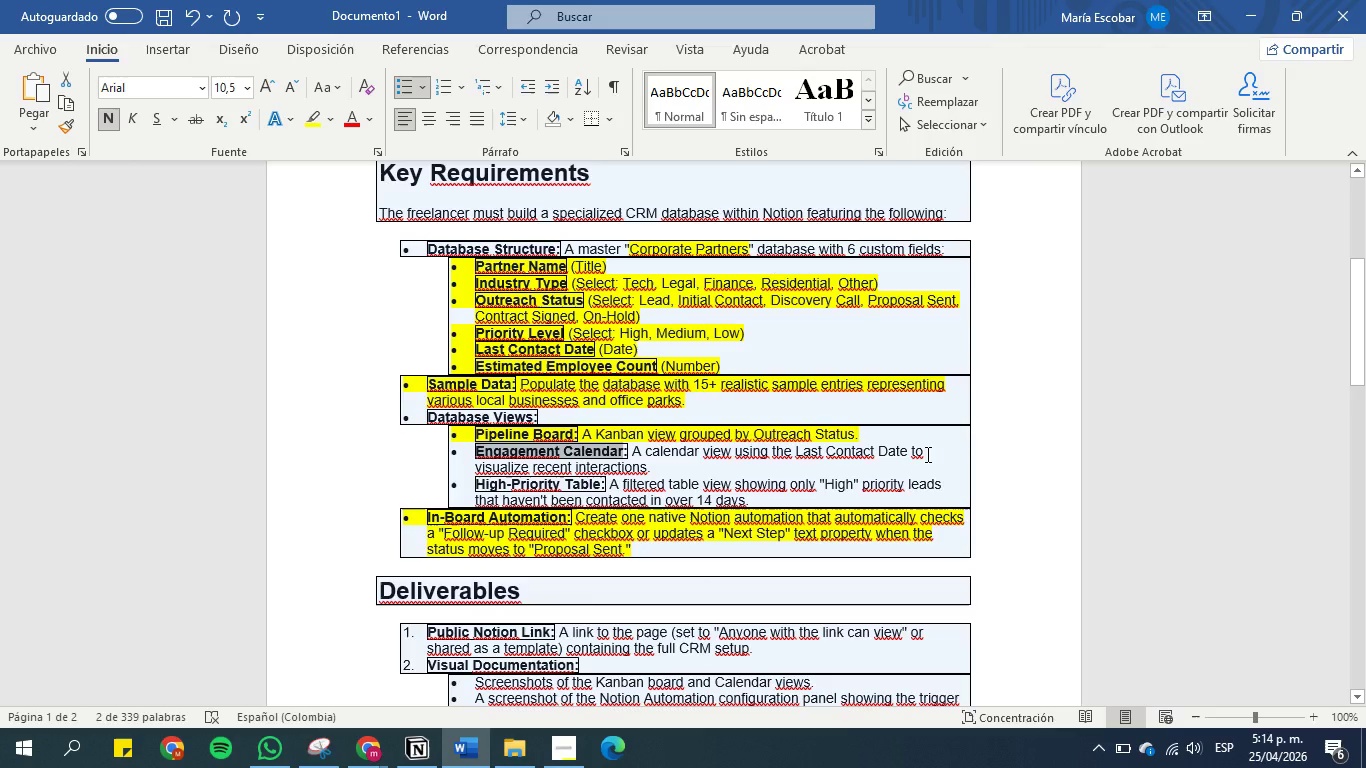 
wait(9.89)
 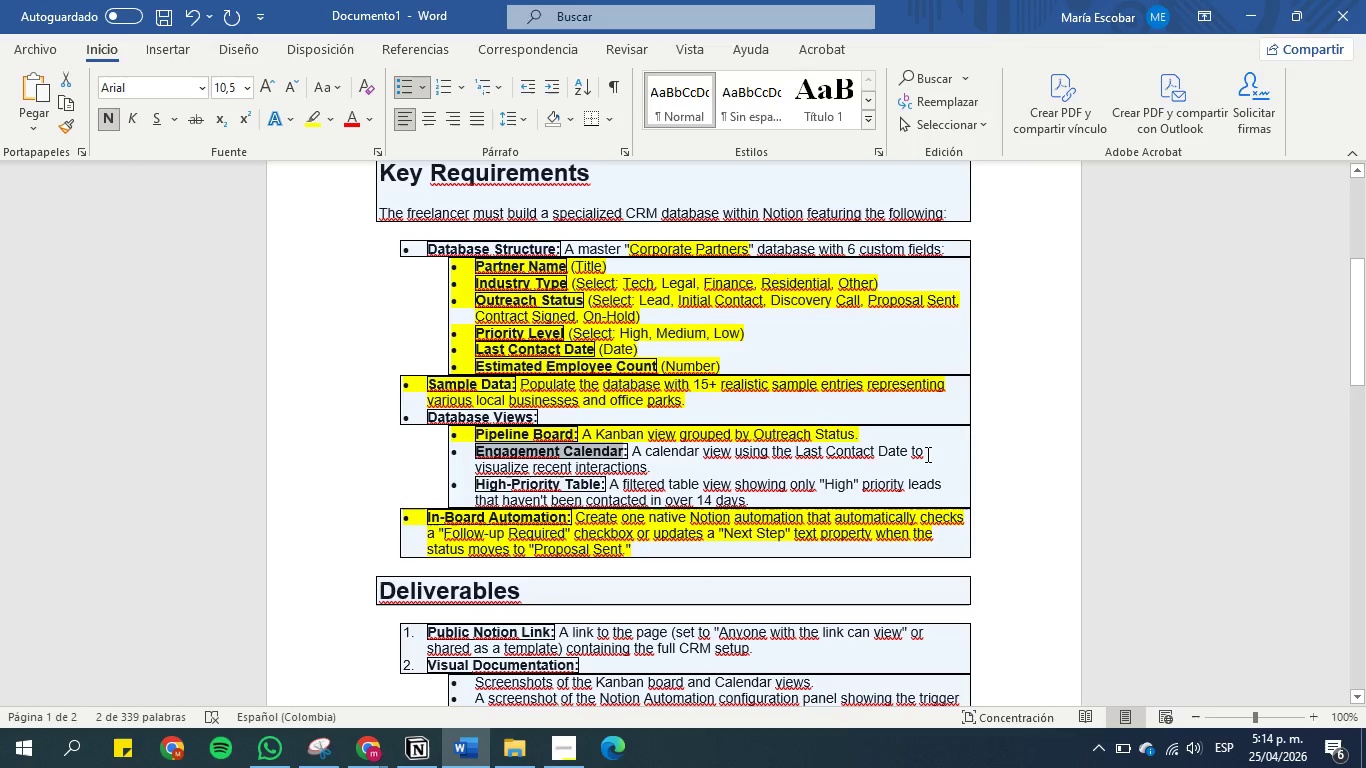 
left_click([1253, 12])
 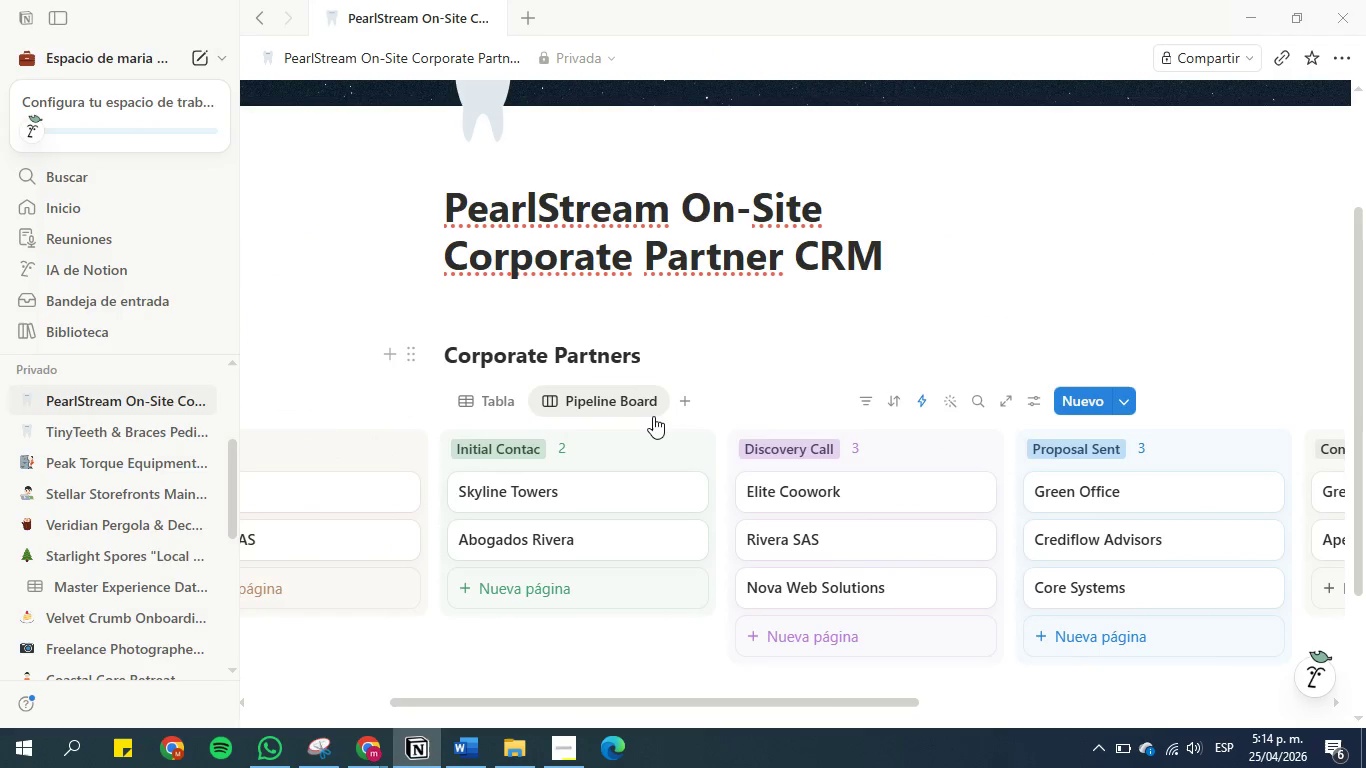 
left_click([691, 400])
 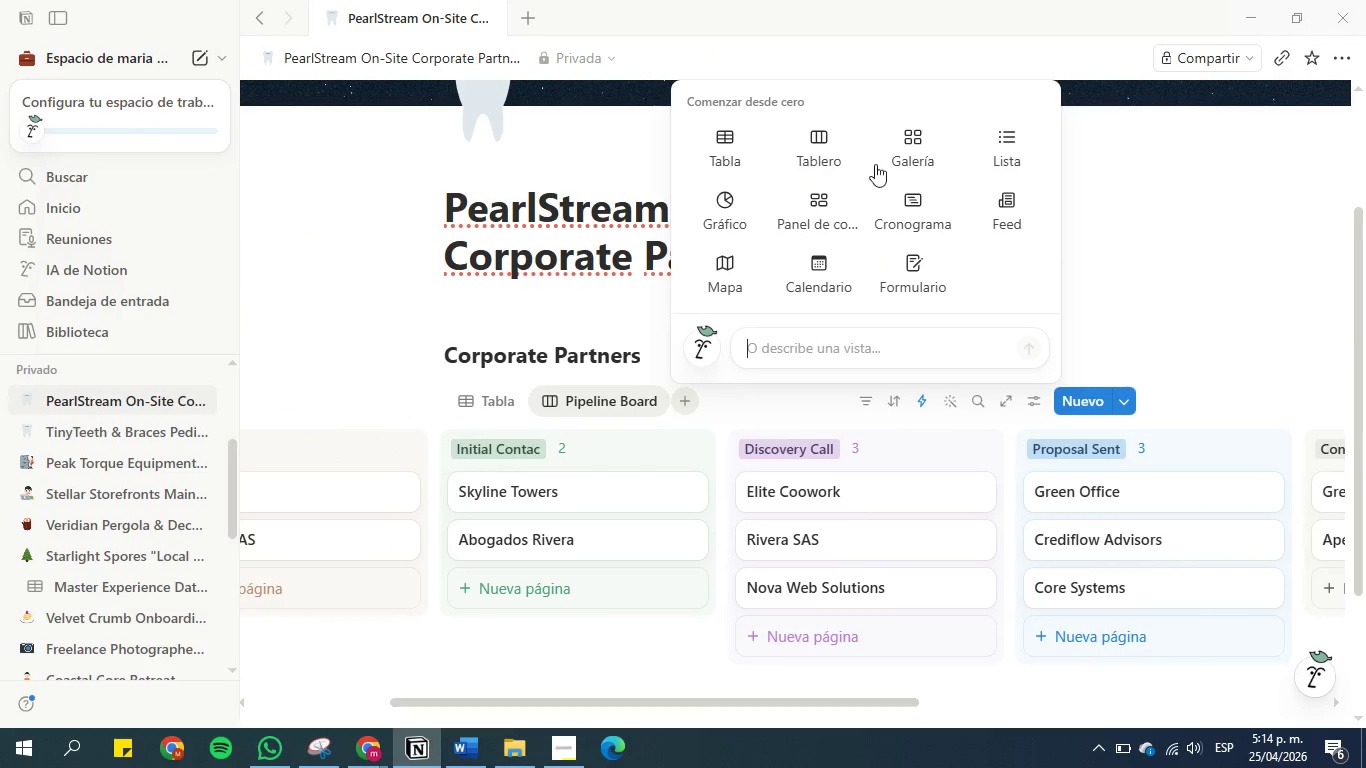 
left_click([822, 275])
 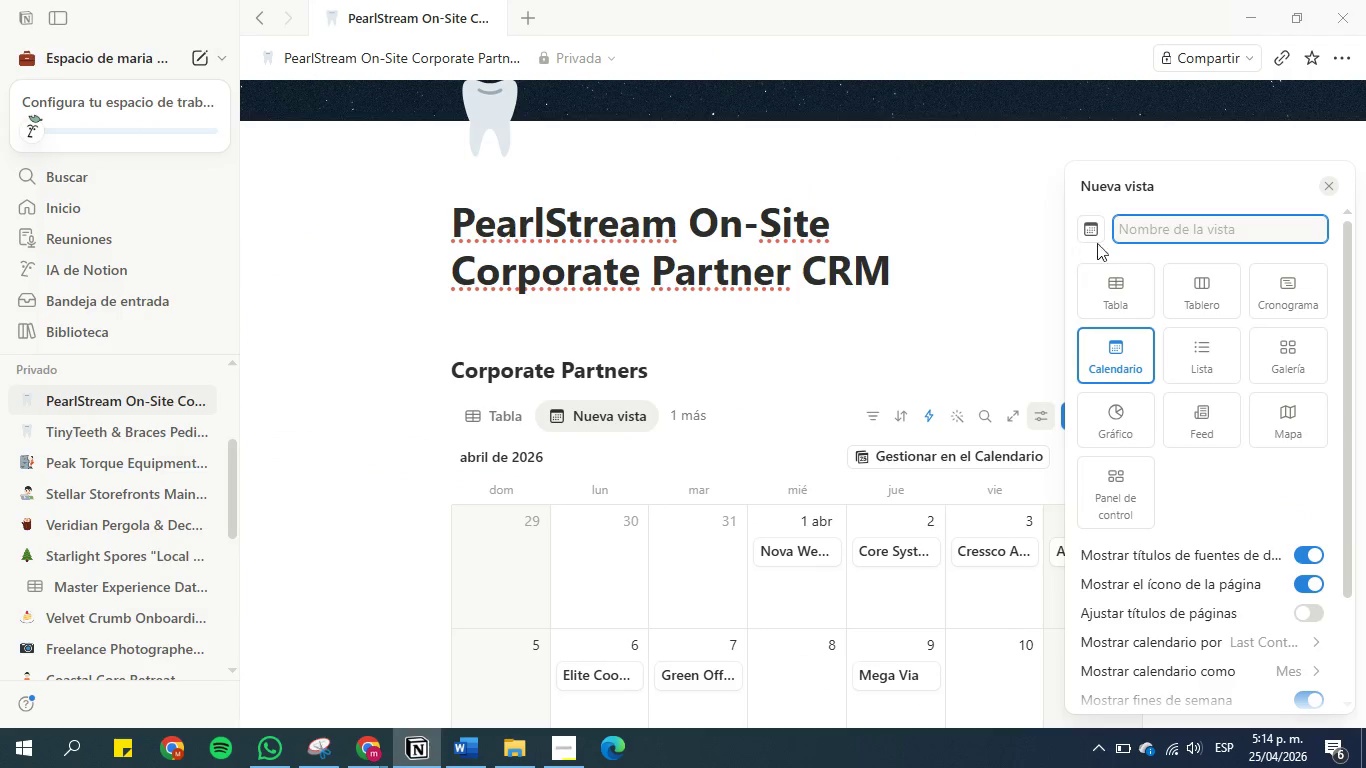 
left_click([1135, 230])
 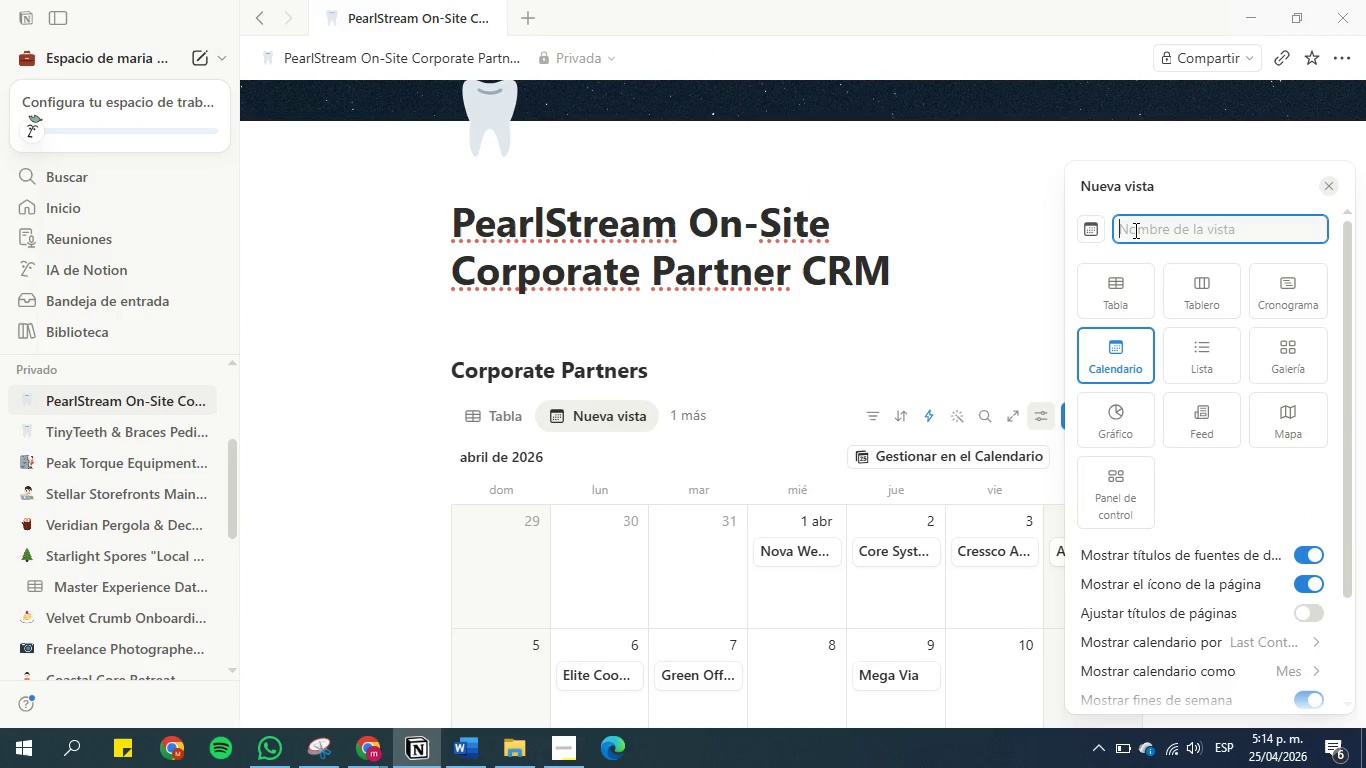 
key(Control+V)
 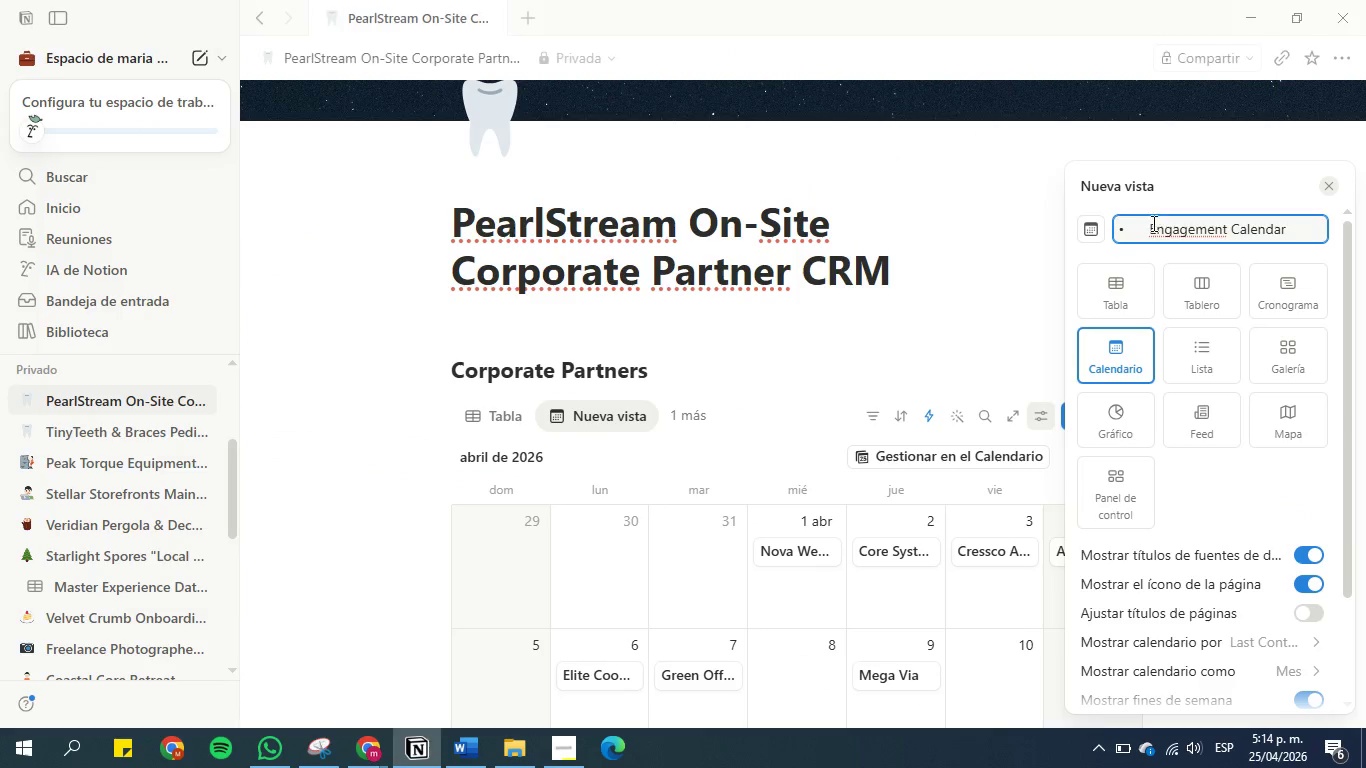 
left_click([1152, 228])
 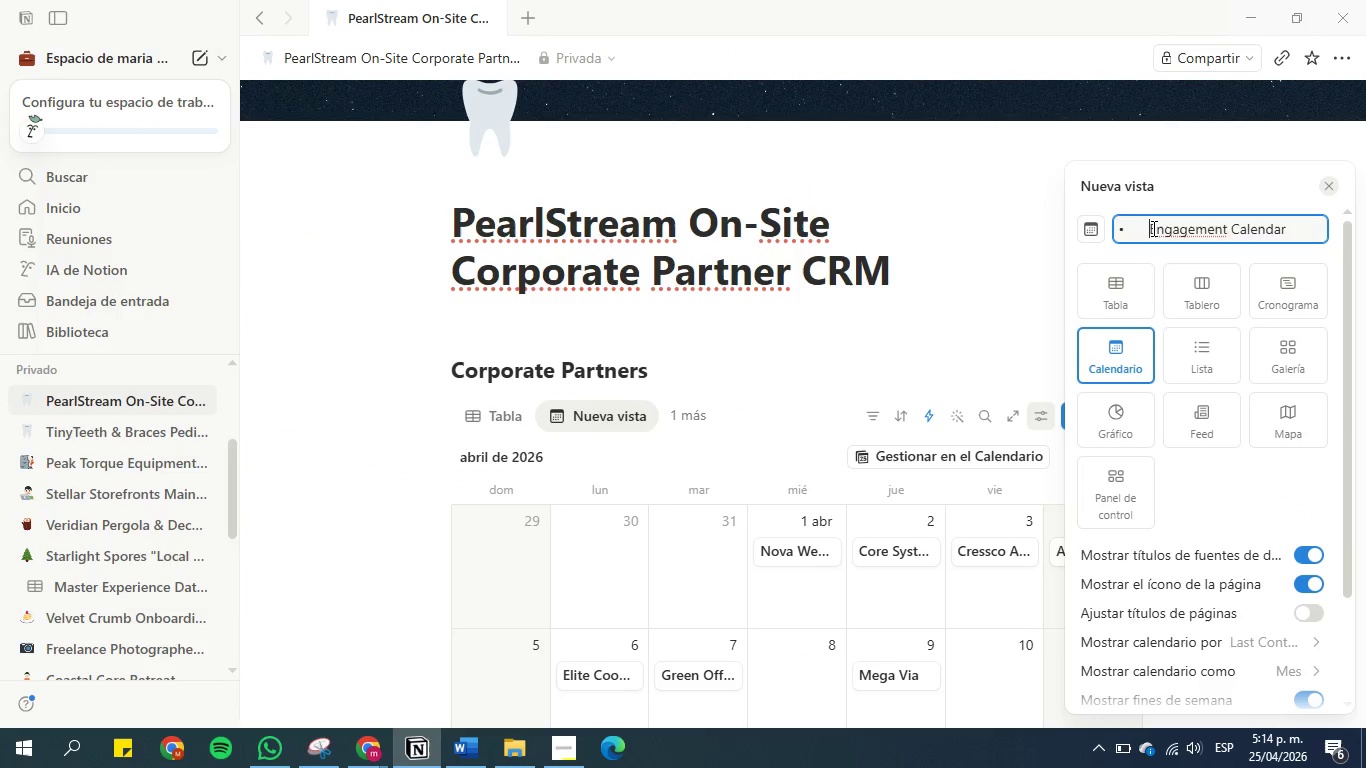 
key(Backspace)
 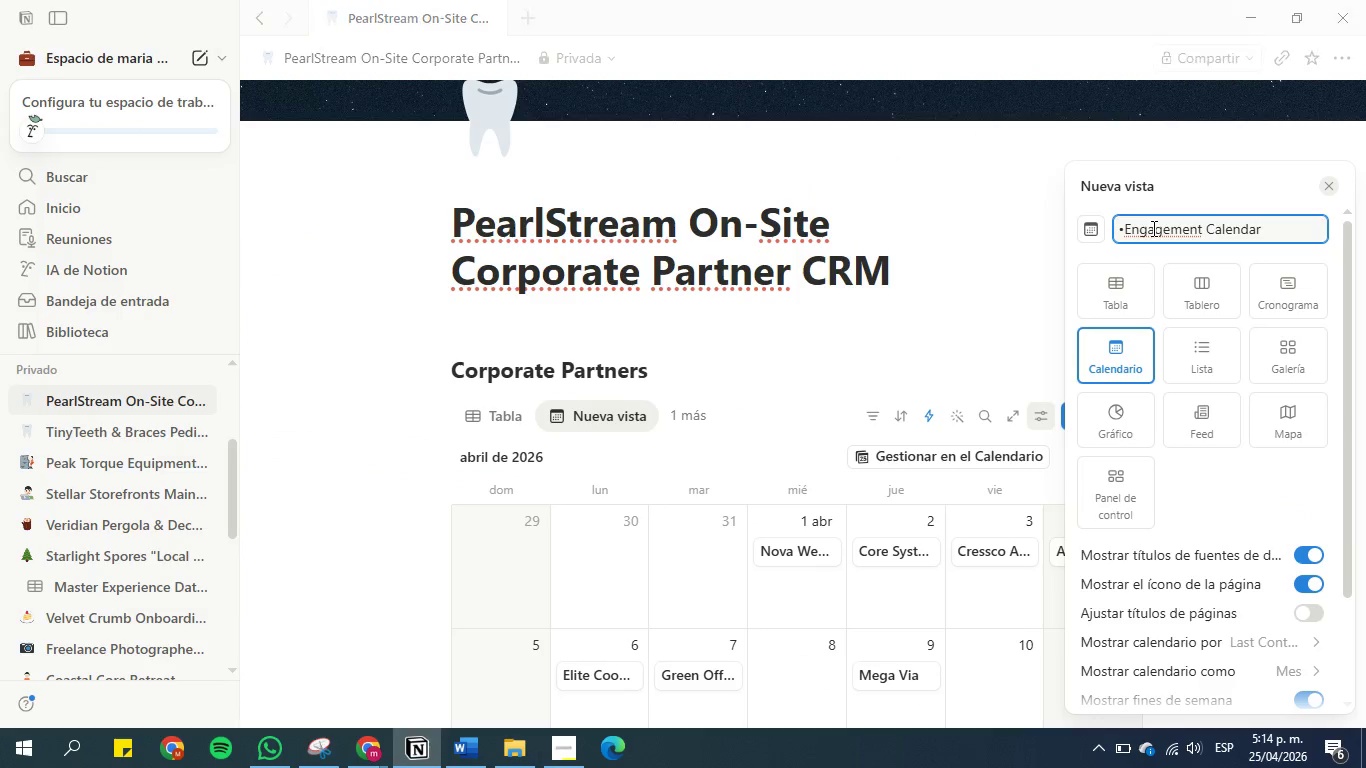 
key(Backspace)
 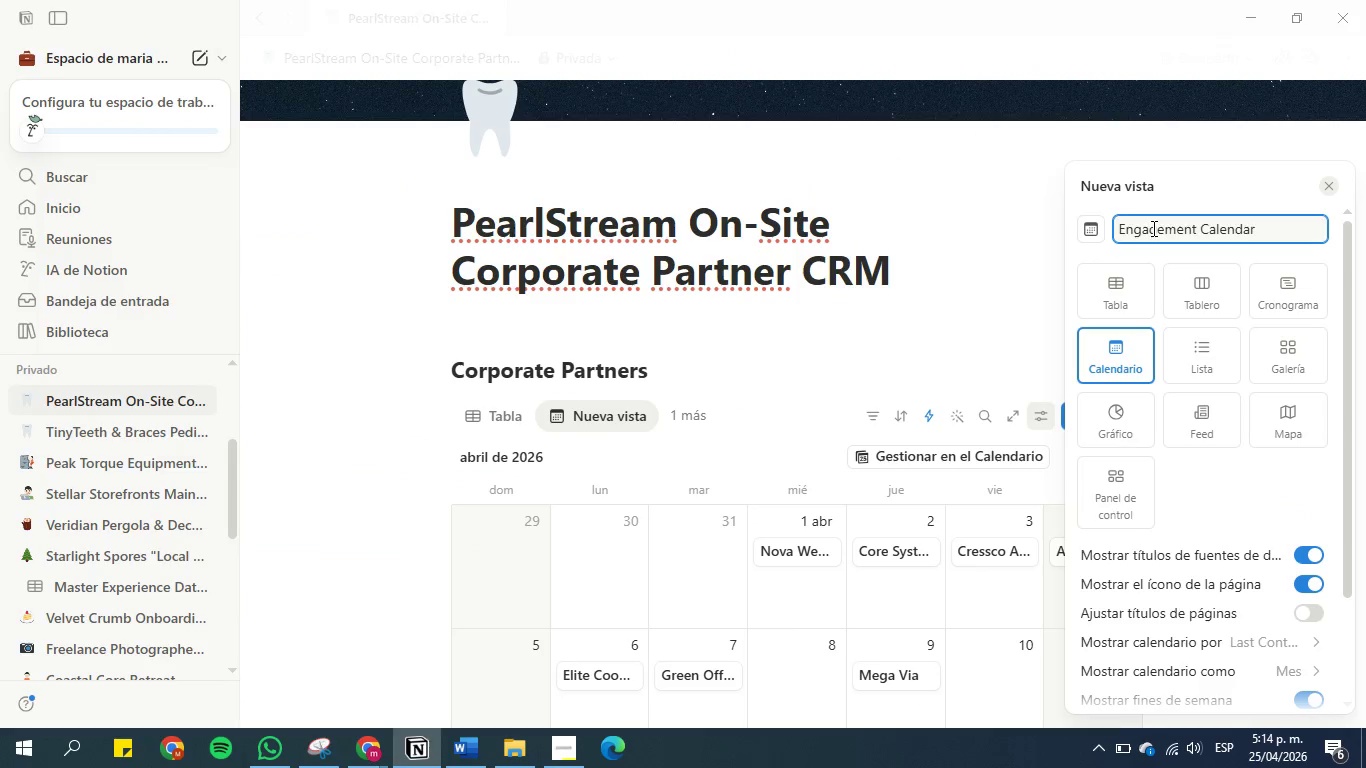 
key(Backspace)
 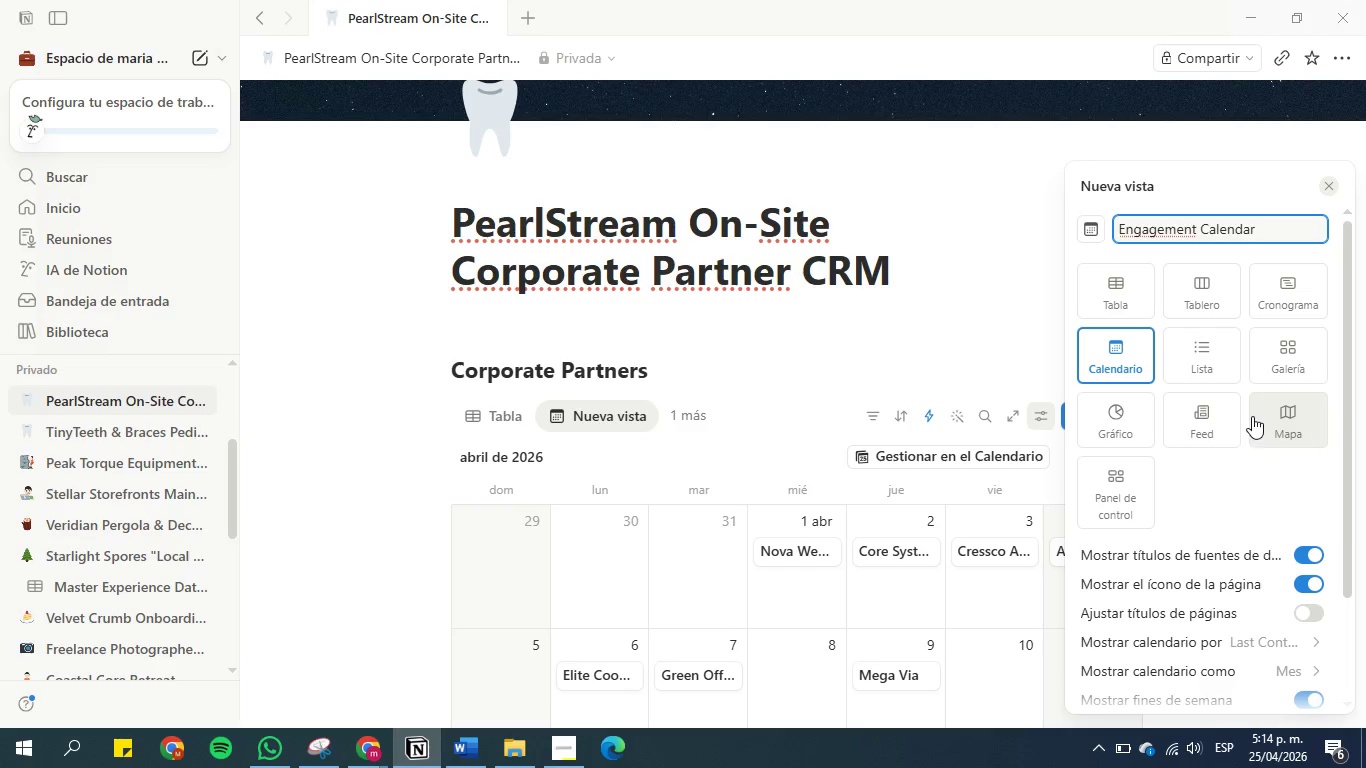 
scroll: coordinate [1247, 377], scroll_direction: down, amount: 2.0
 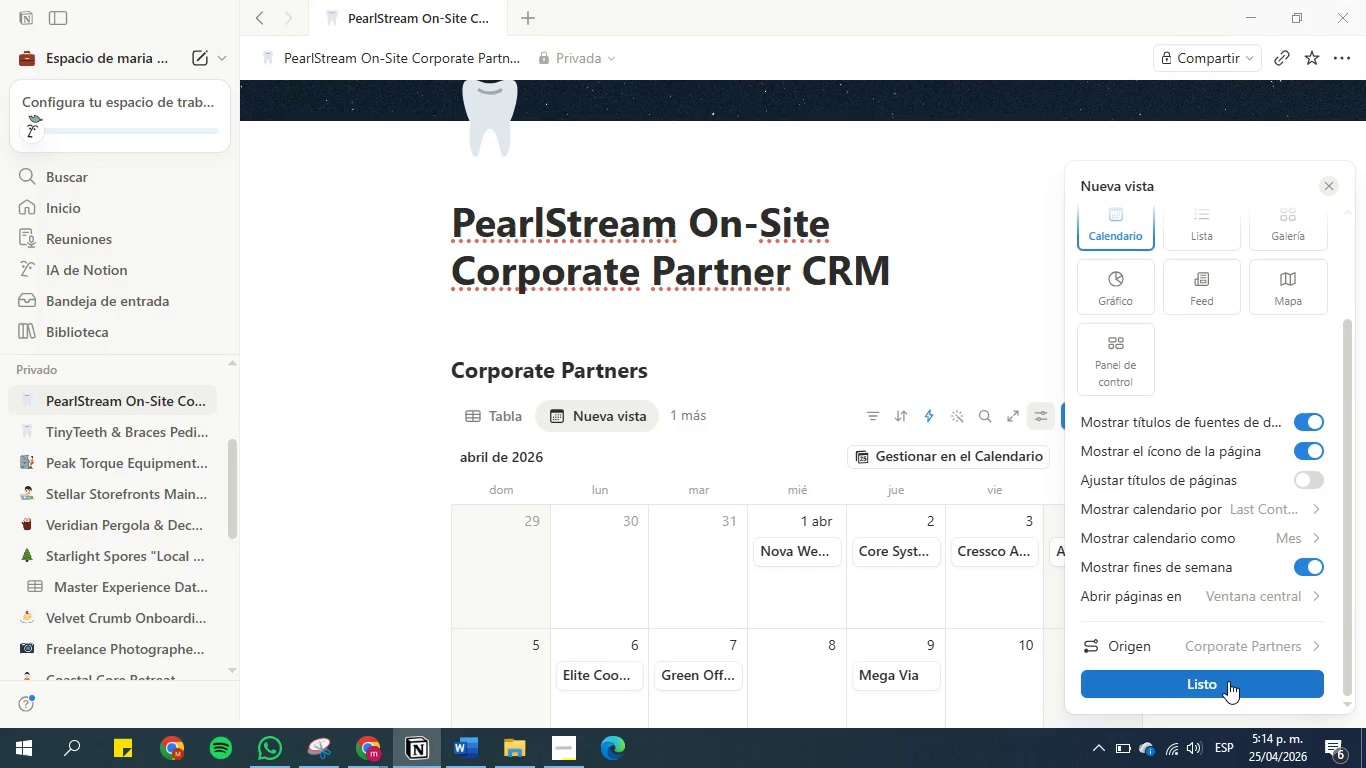 
left_click([1228, 681])
 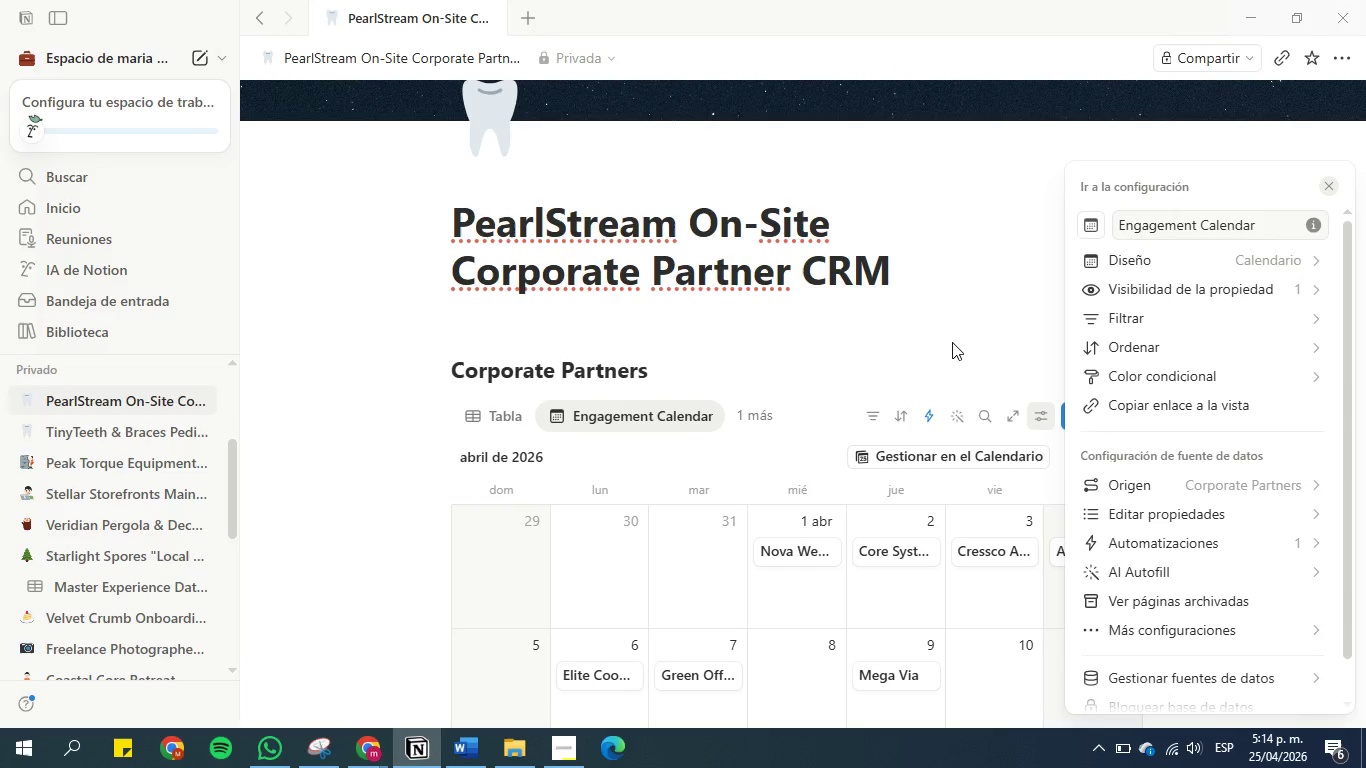 
left_click([952, 342])
 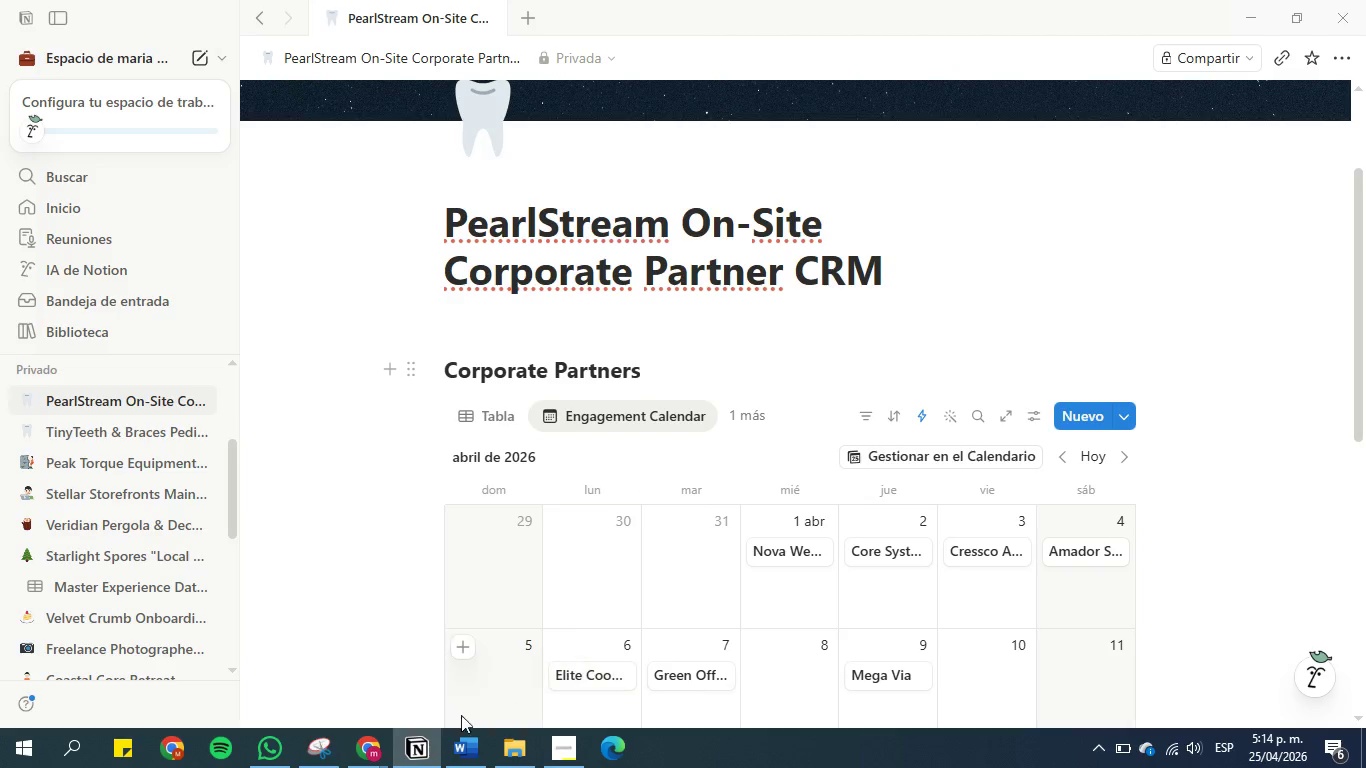 
left_click([499, 415])
 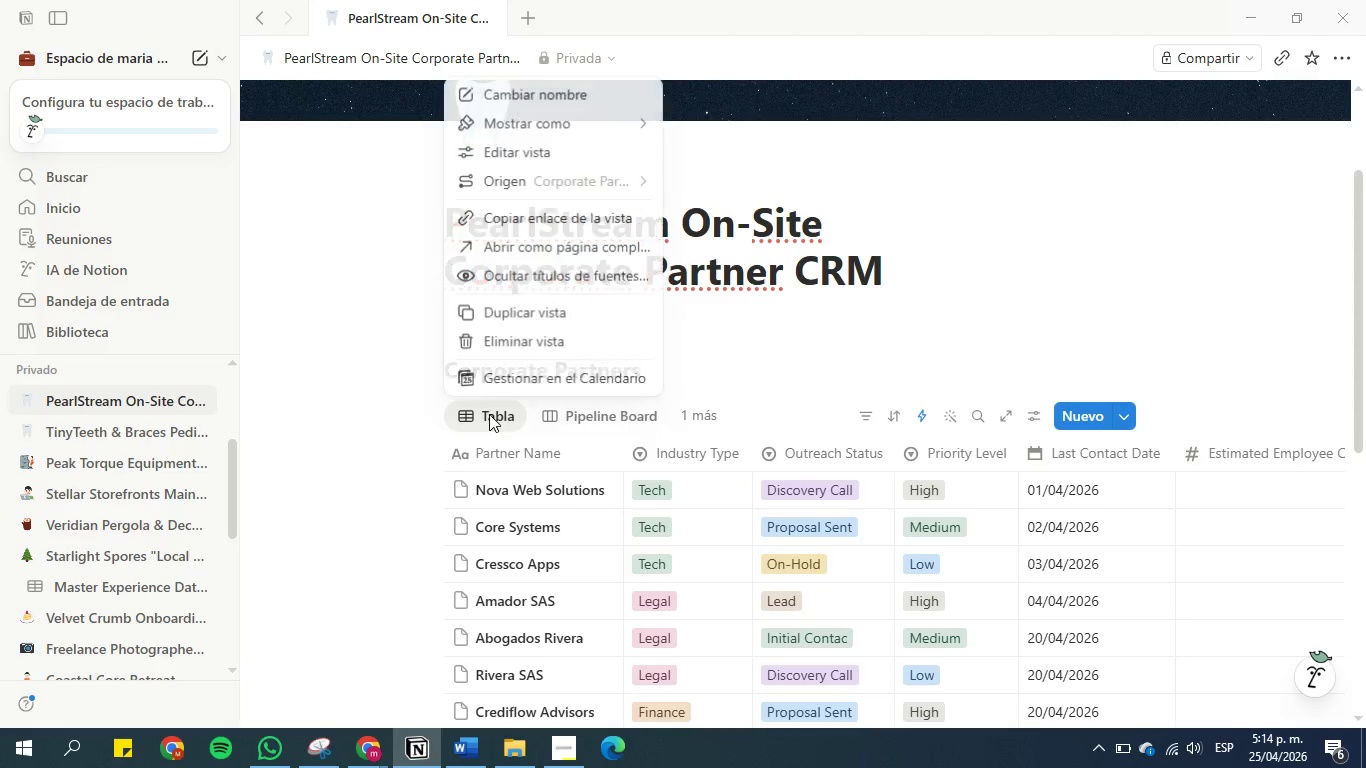 
left_click([530, 92])
 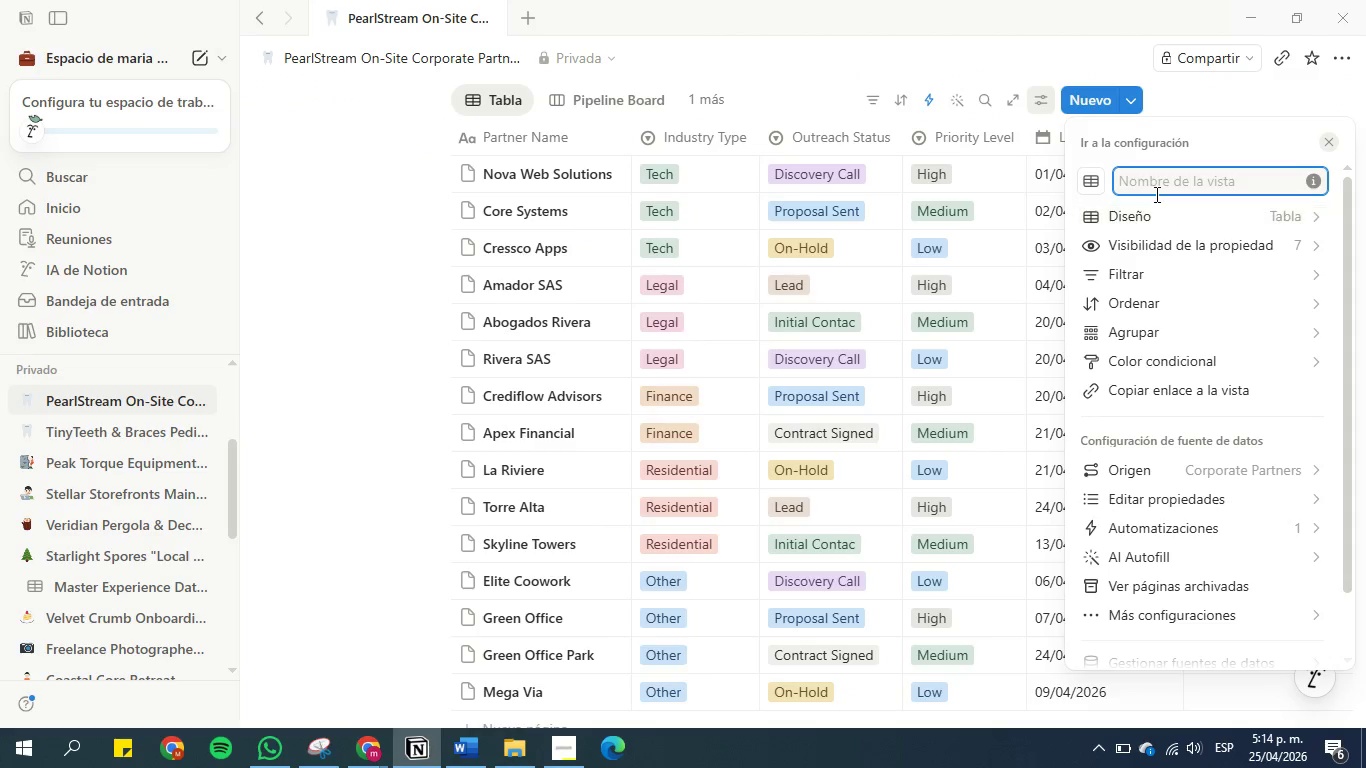 
type(Table)
 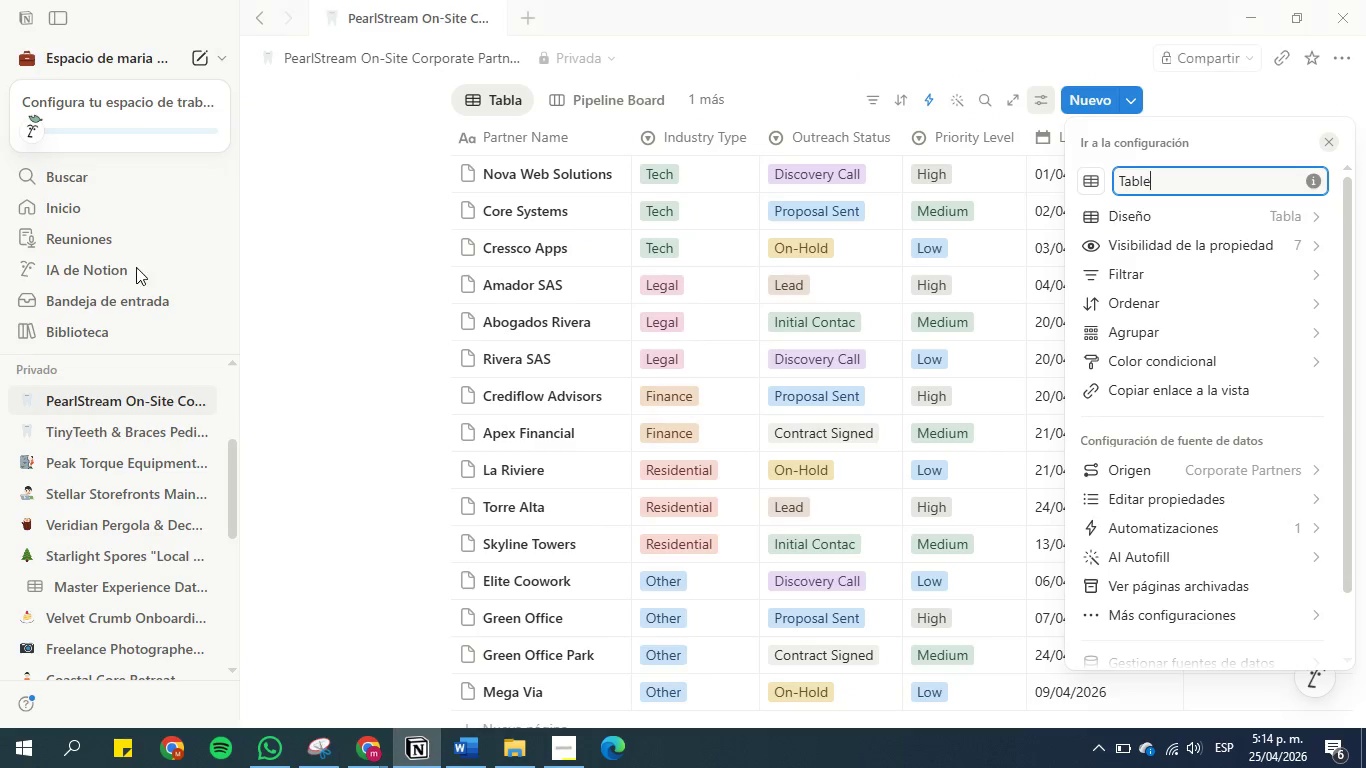 
left_click([329, 276])
 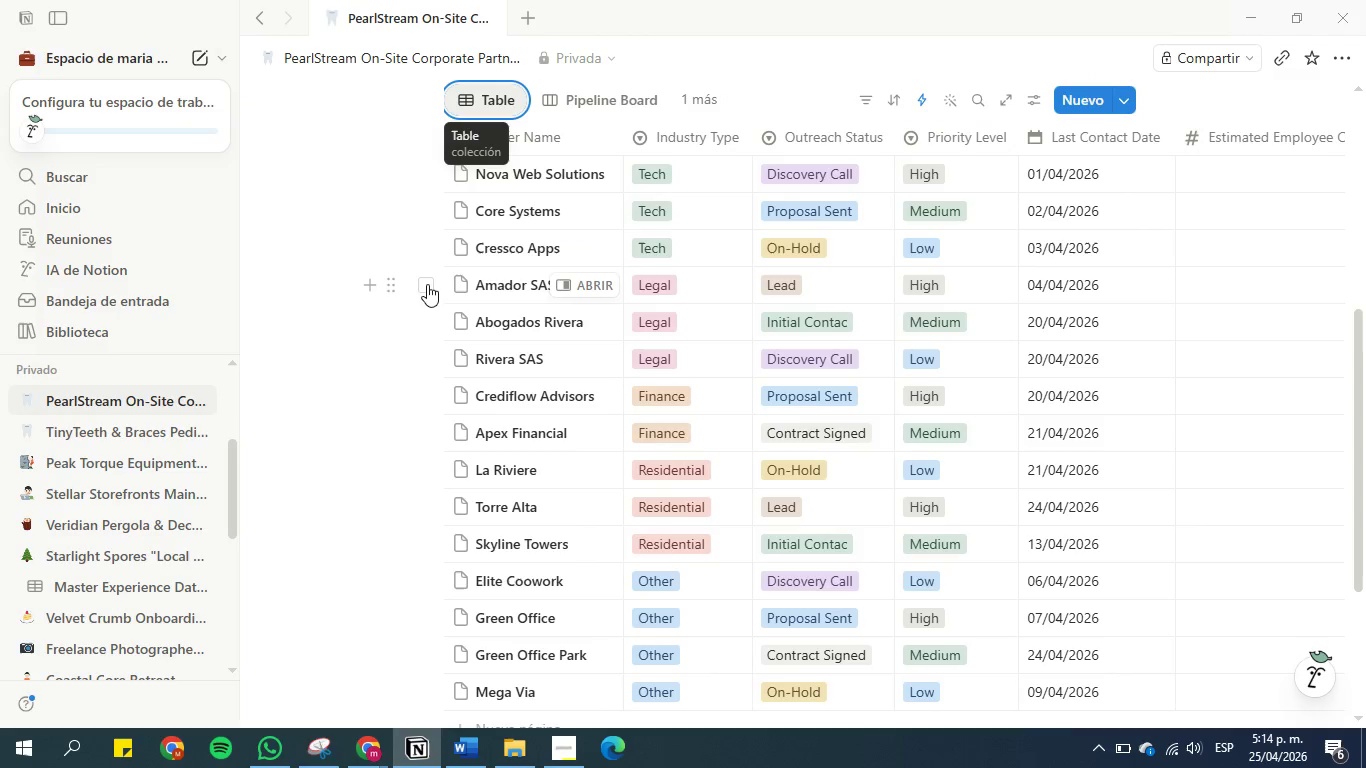 
scroll: coordinate [360, 340], scroll_direction: up, amount: 1.0
 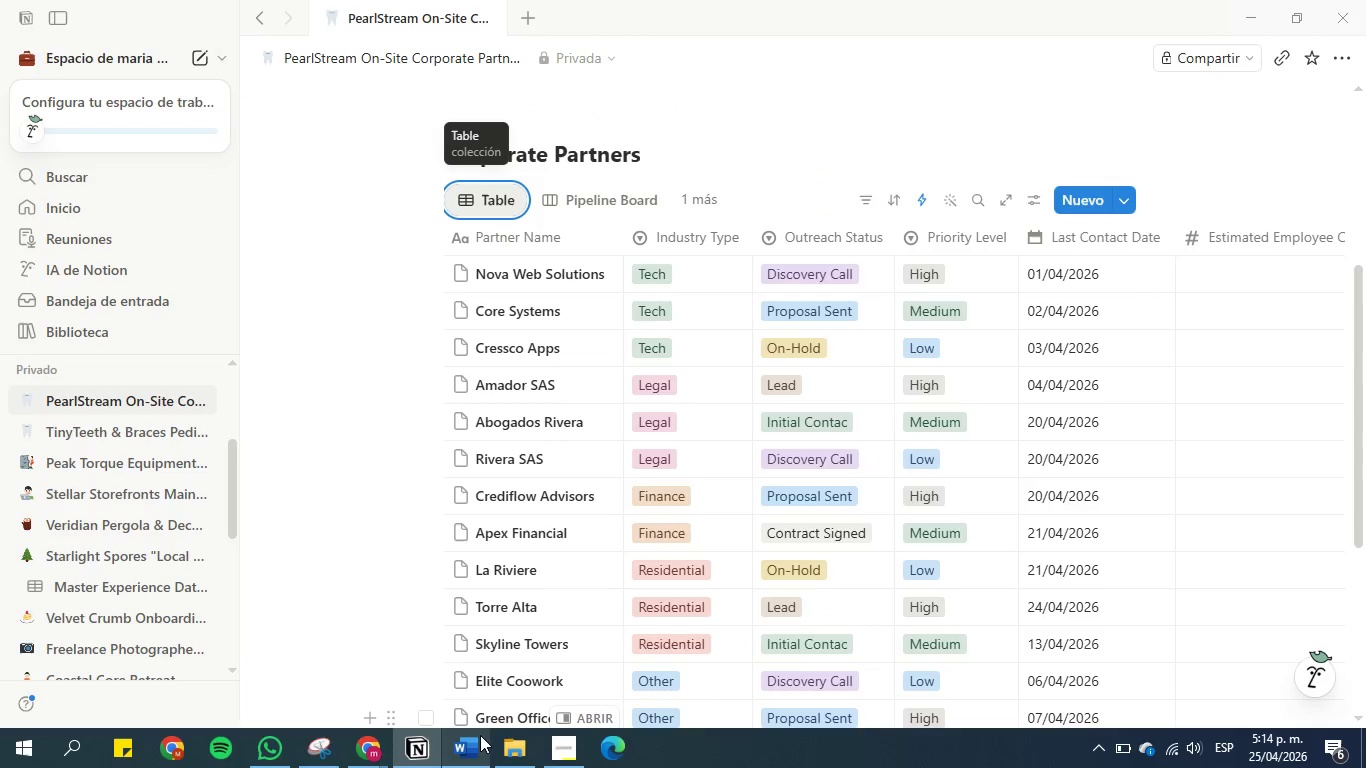 
left_click([471, 753])
 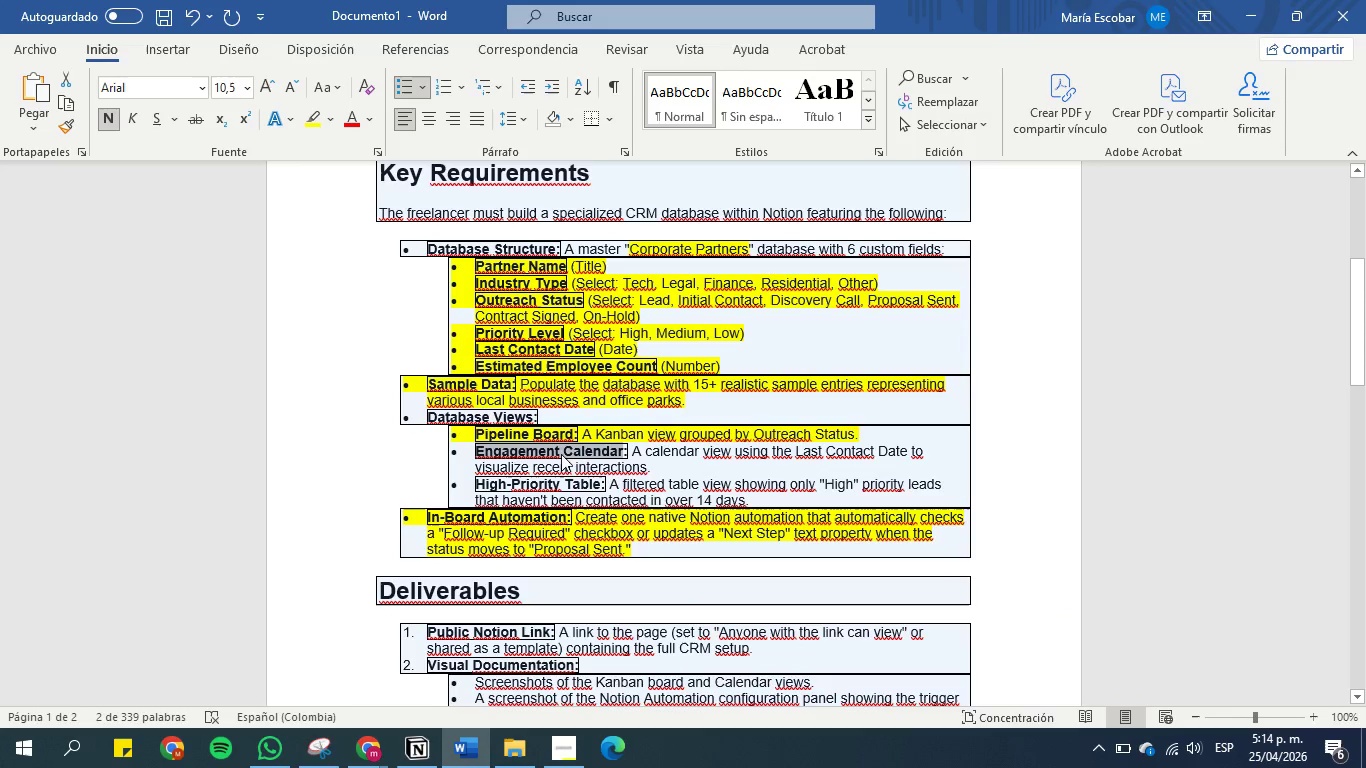 
left_click([568, 461])
 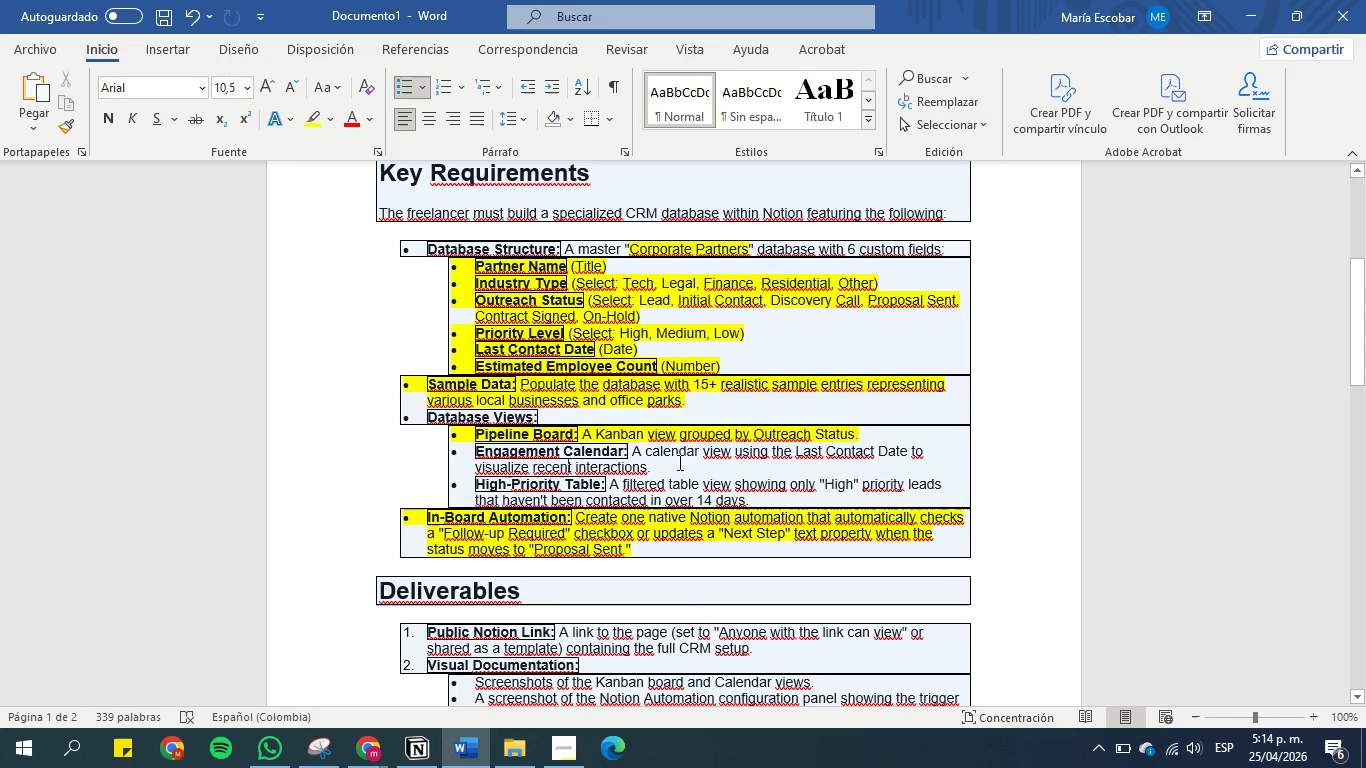 
left_click_drag(start_coordinate=[679, 469], to_coordinate=[476, 443])
 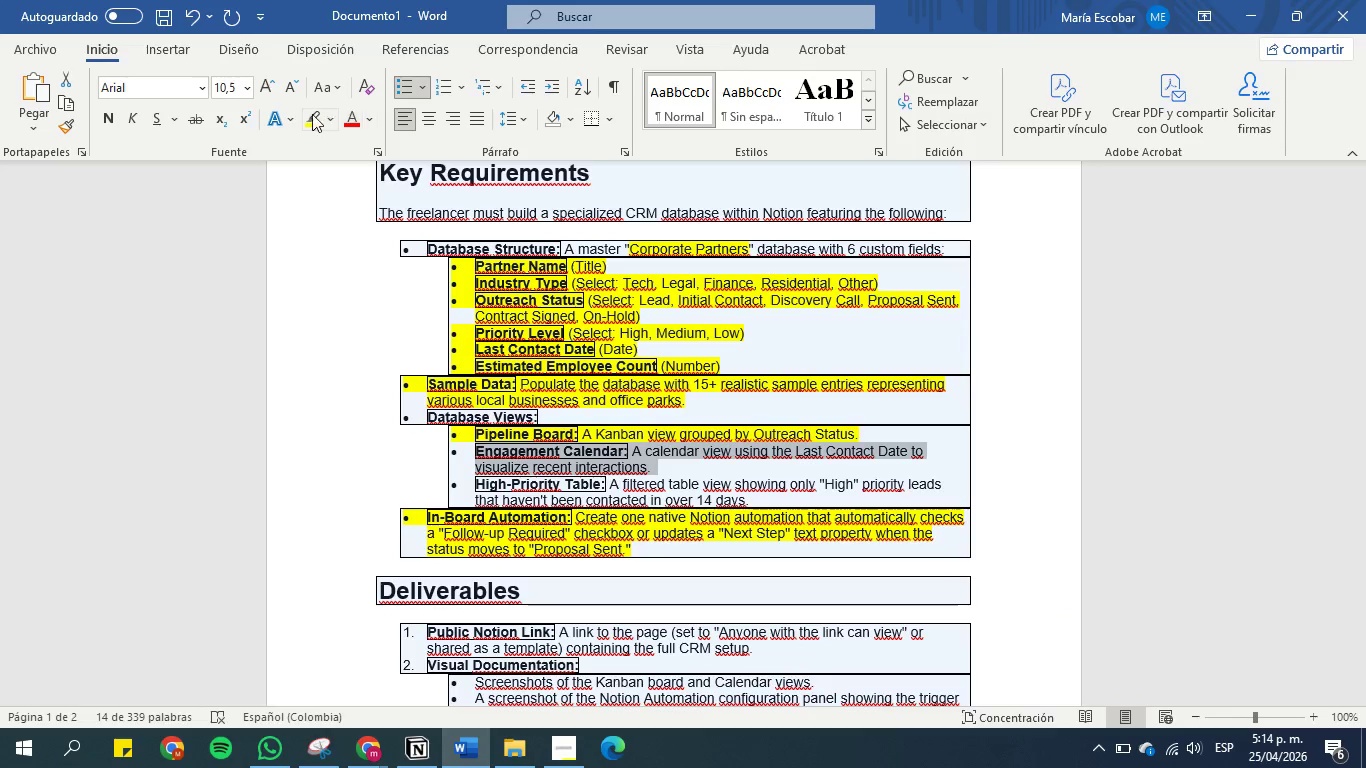 
left_click([310, 114])
 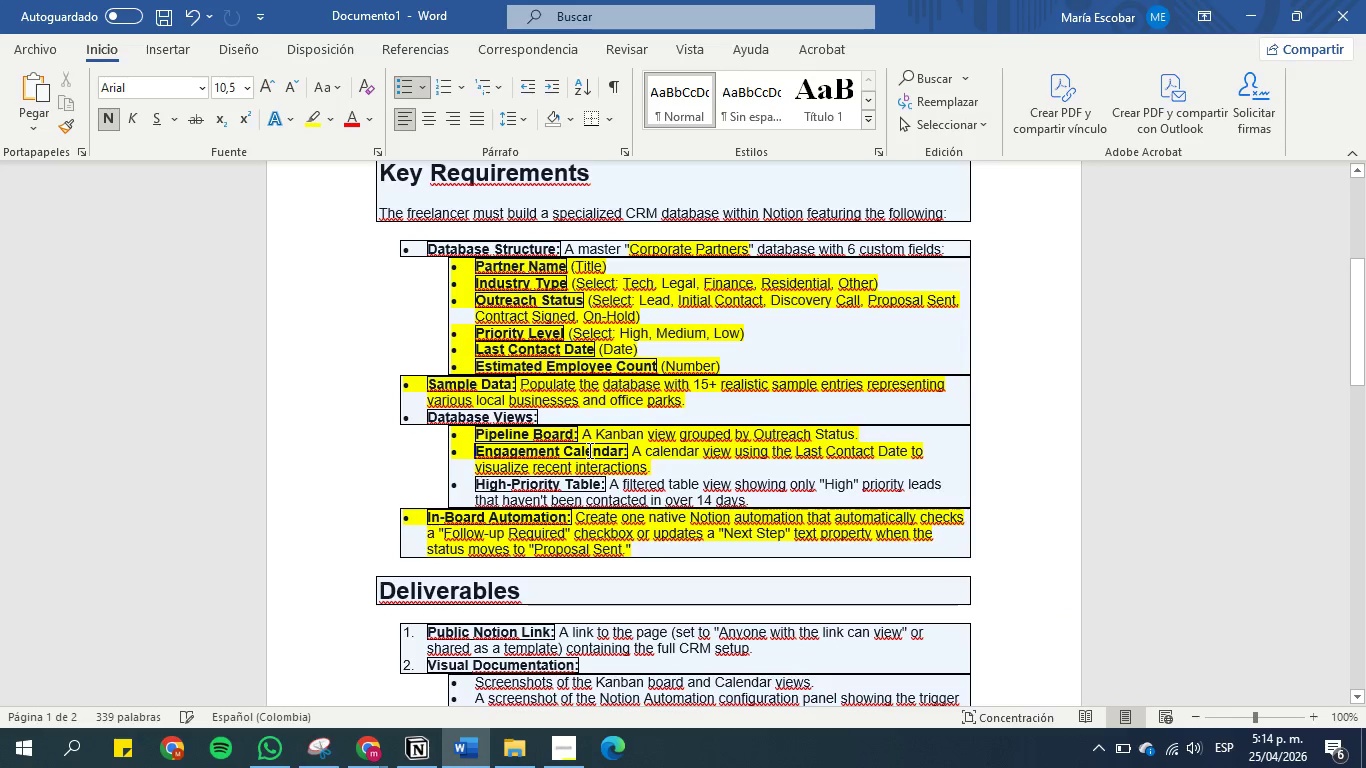 
left_click([593, 447])
 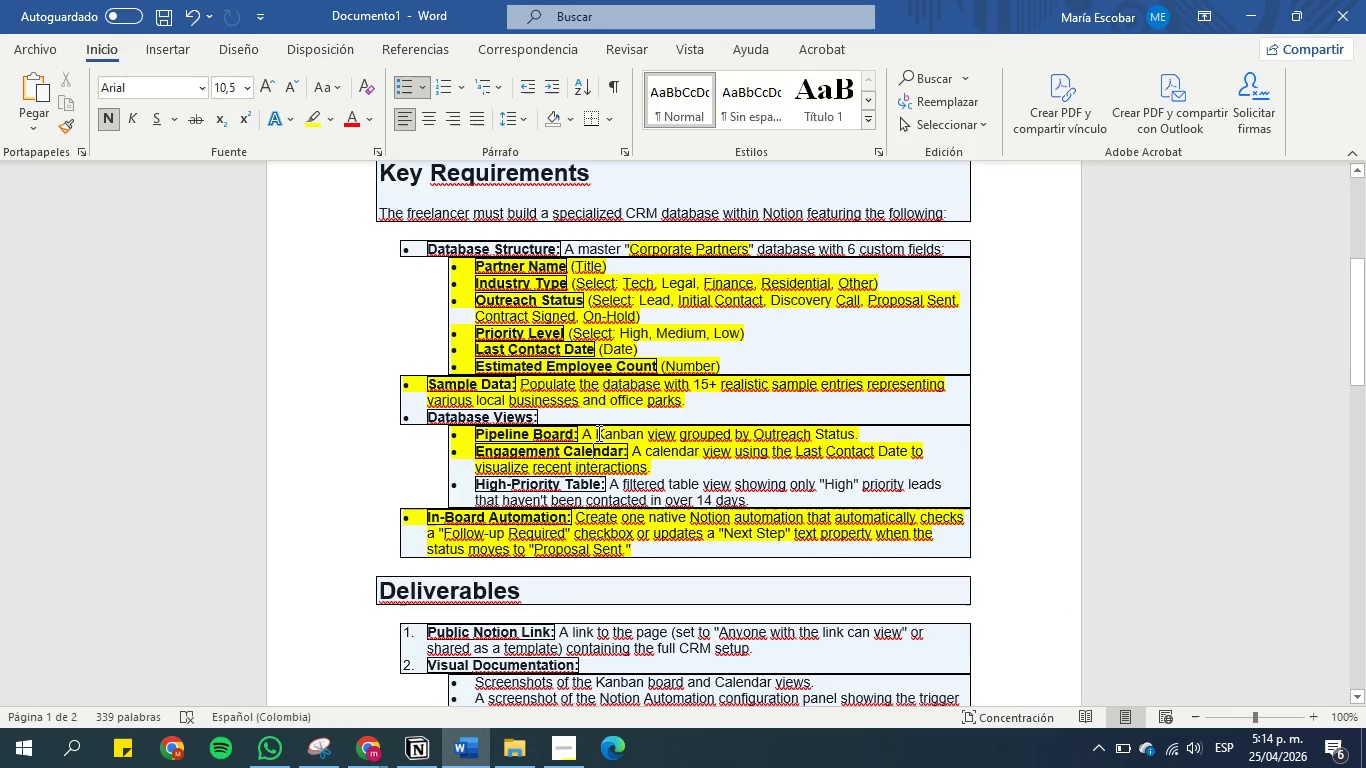 
scroll: coordinate [598, 431], scroll_direction: down, amount: 1.0
 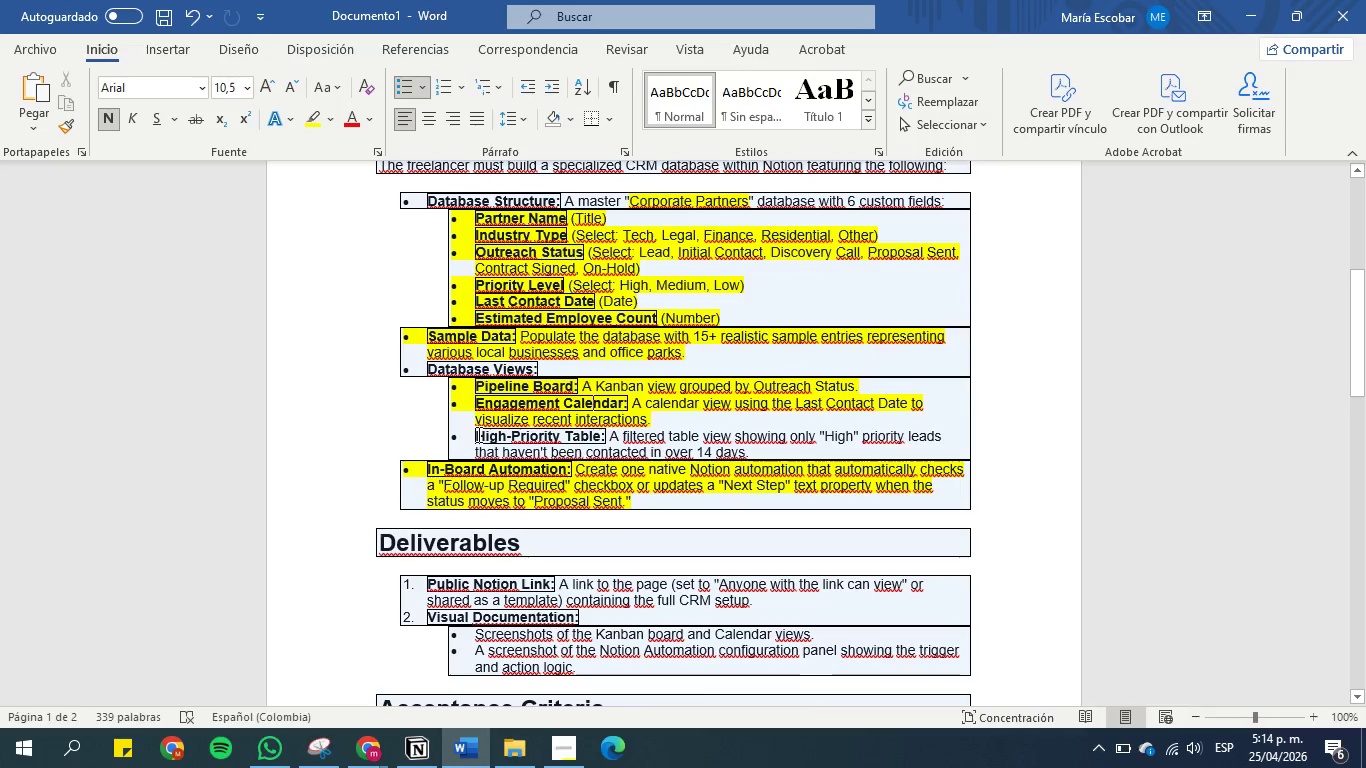 
left_click_drag(start_coordinate=[477, 434], to_coordinate=[587, 434])
 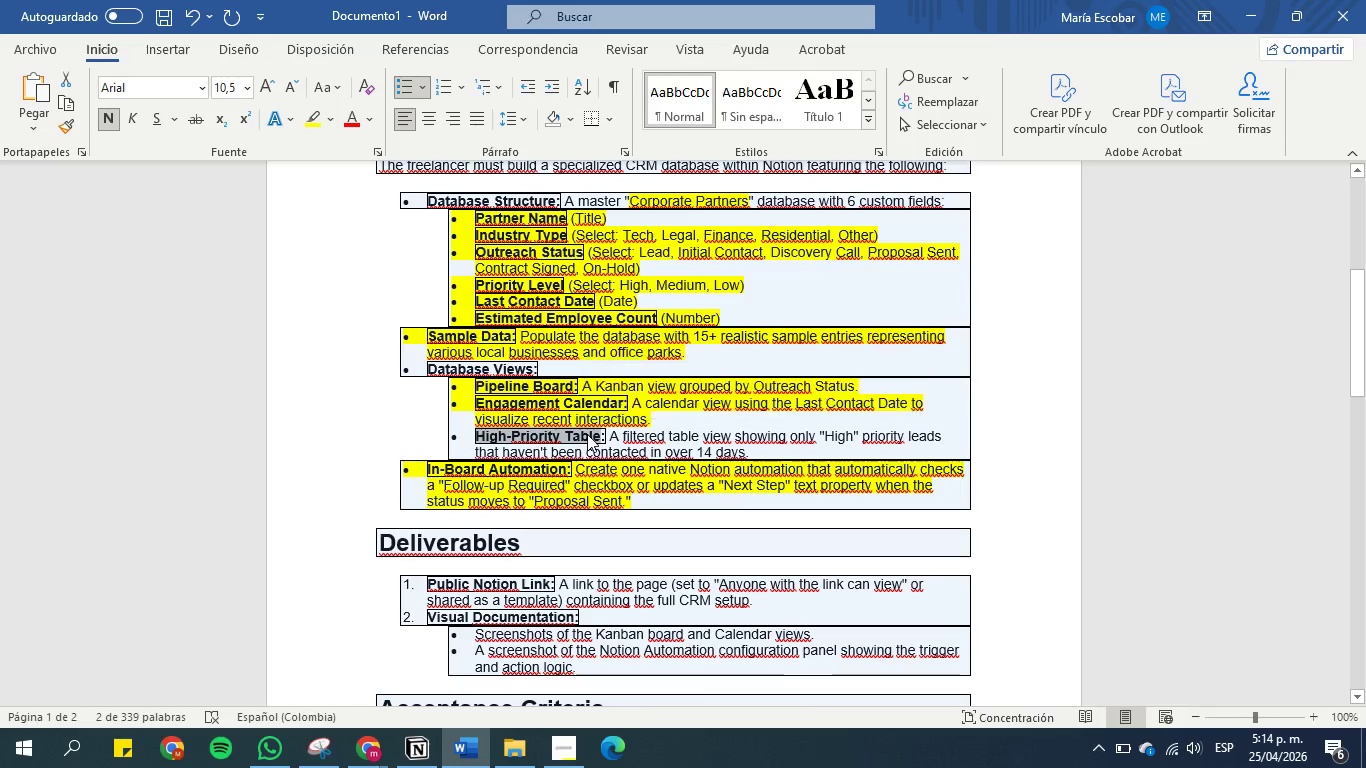 
key(Control+C)
 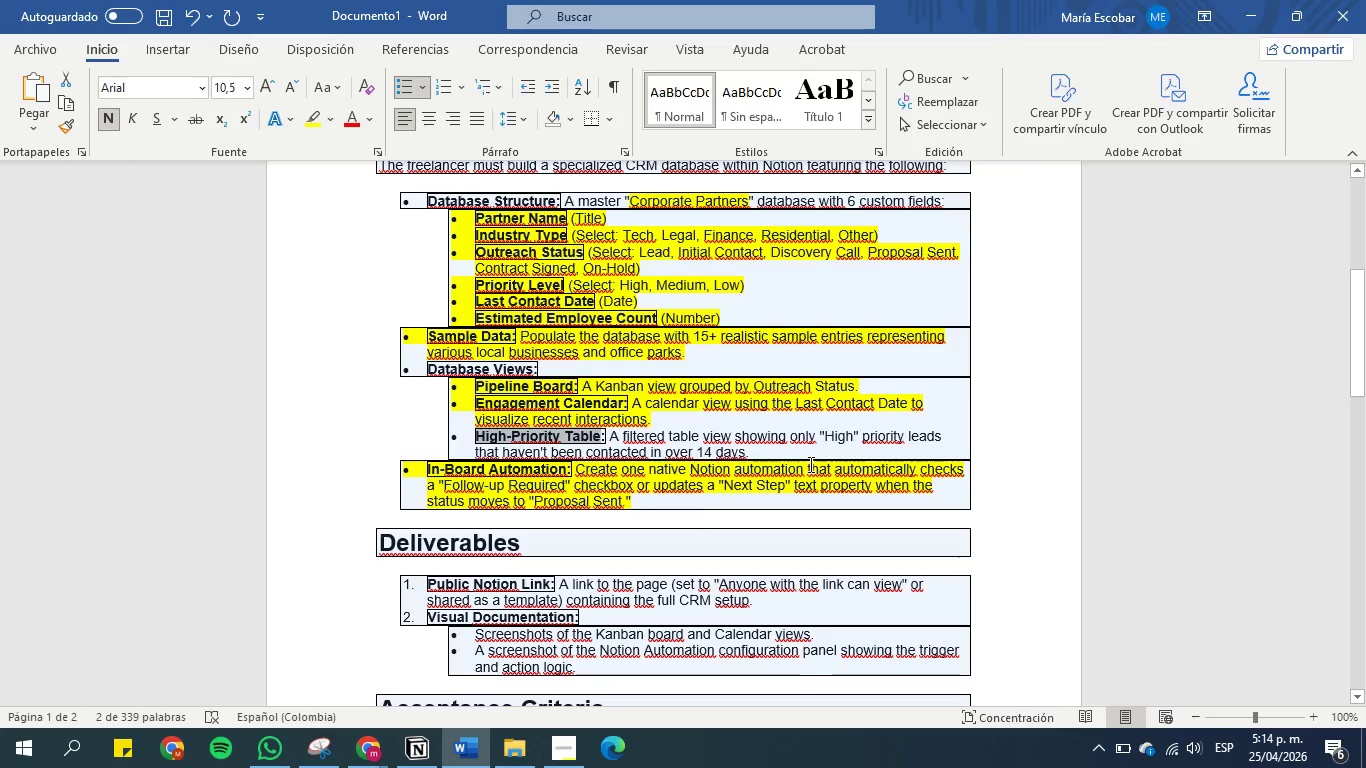 
wait(6.75)
 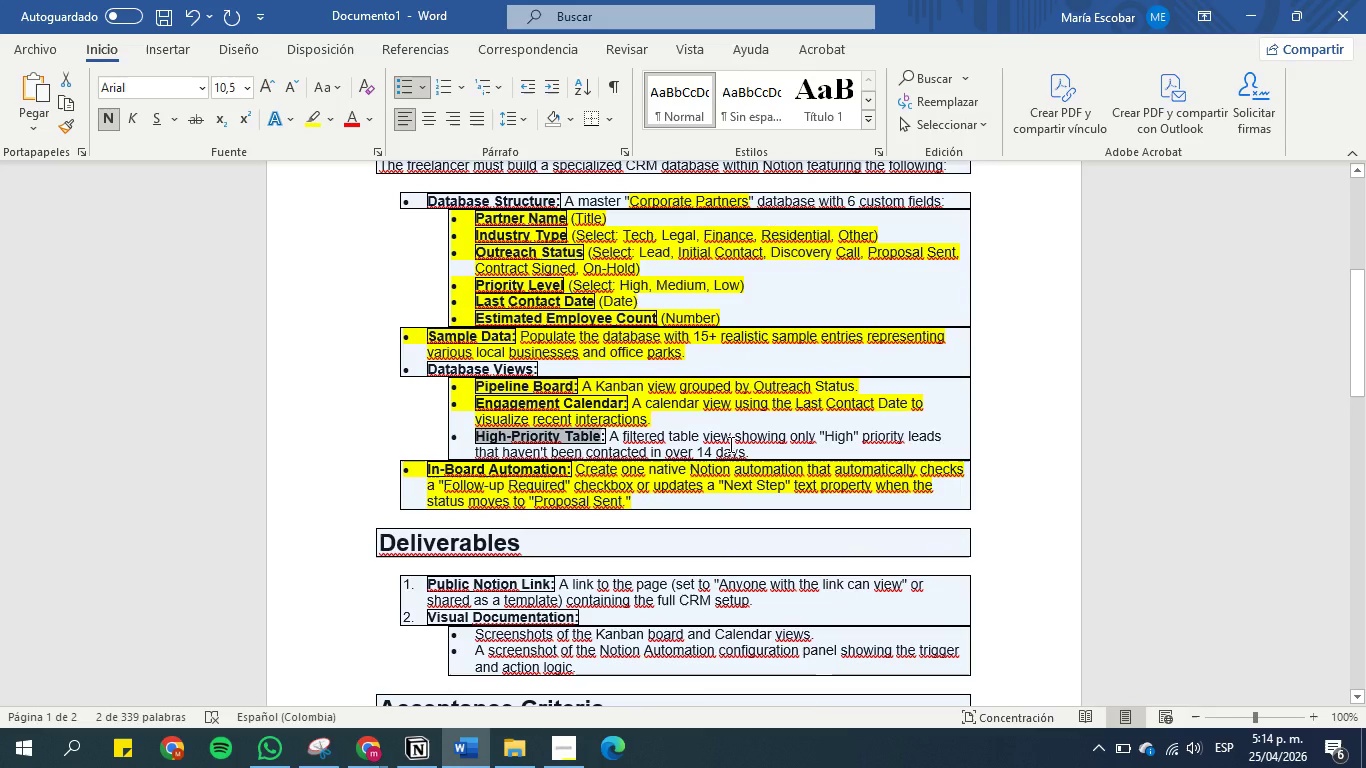 
left_click([1242, 9])
 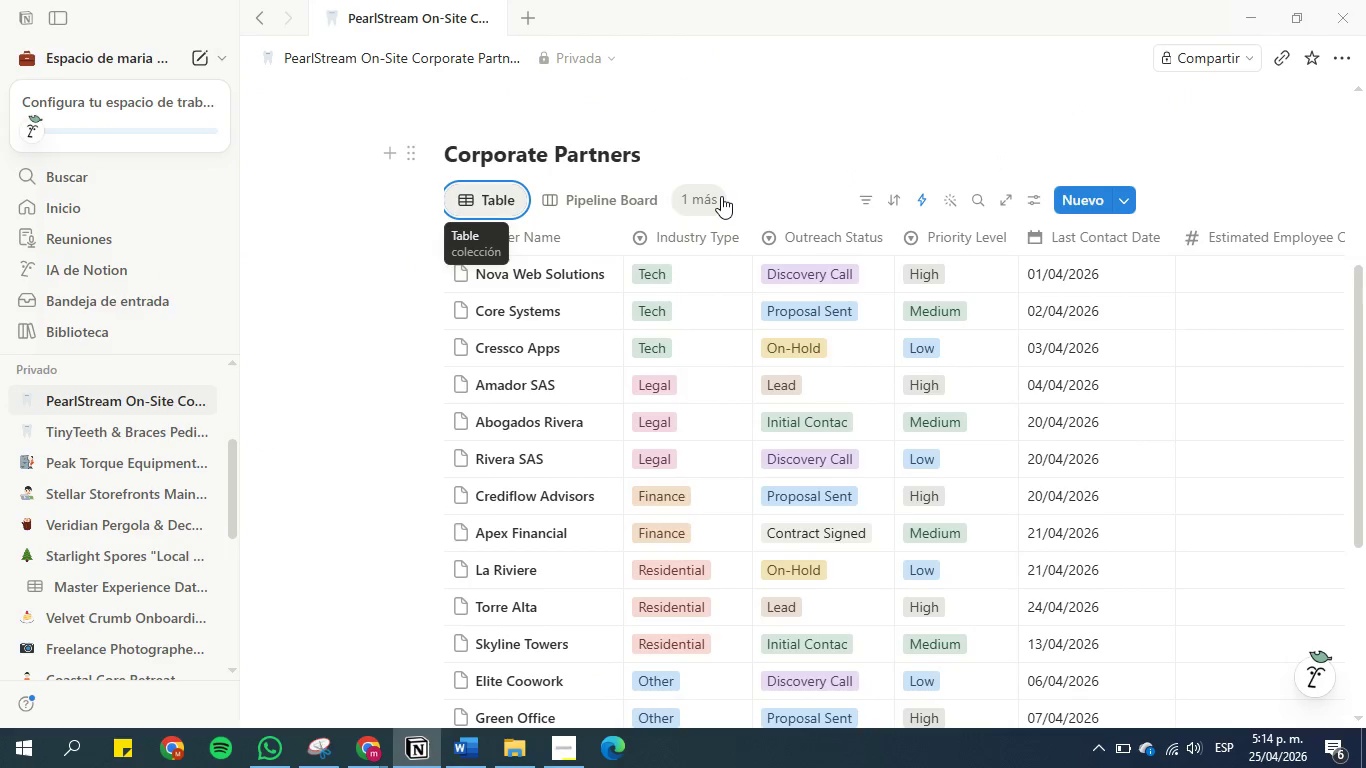 
left_click([704, 196])
 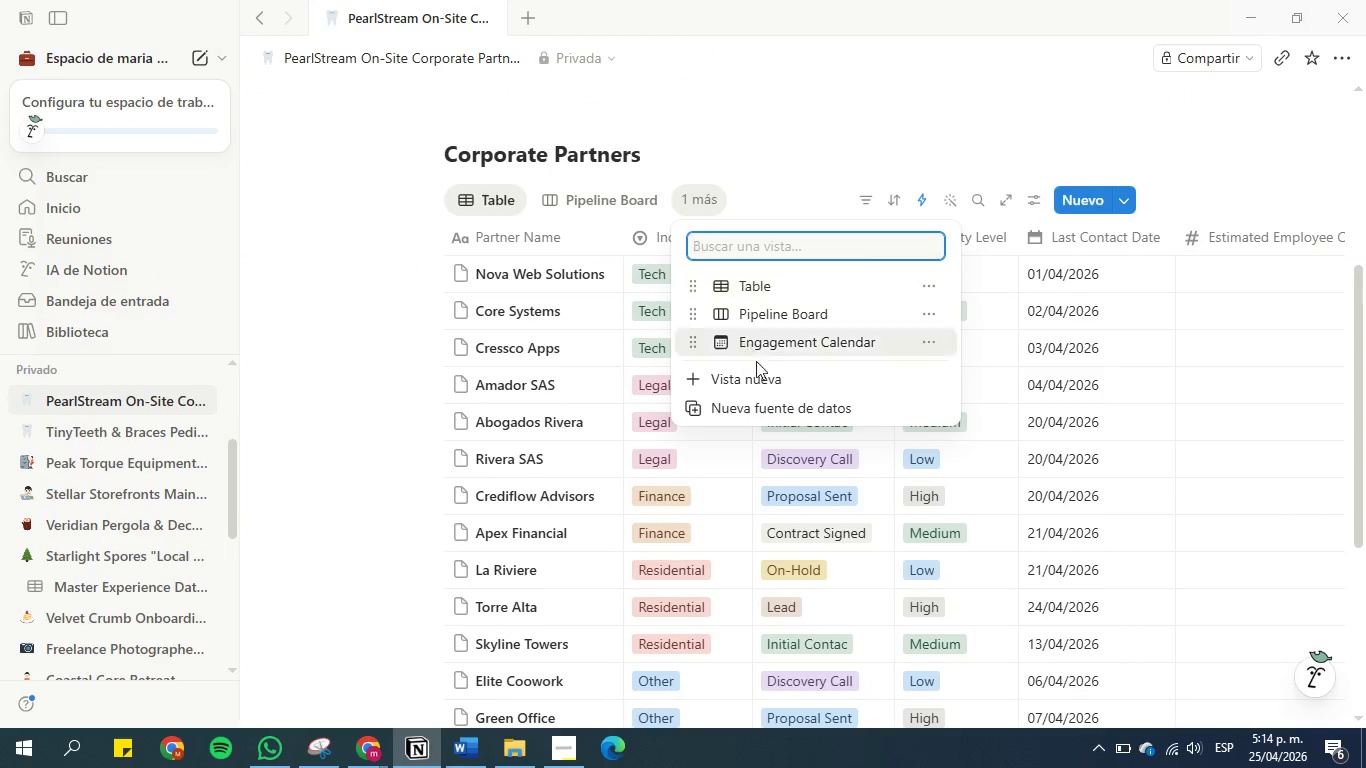 
left_click([771, 385])
 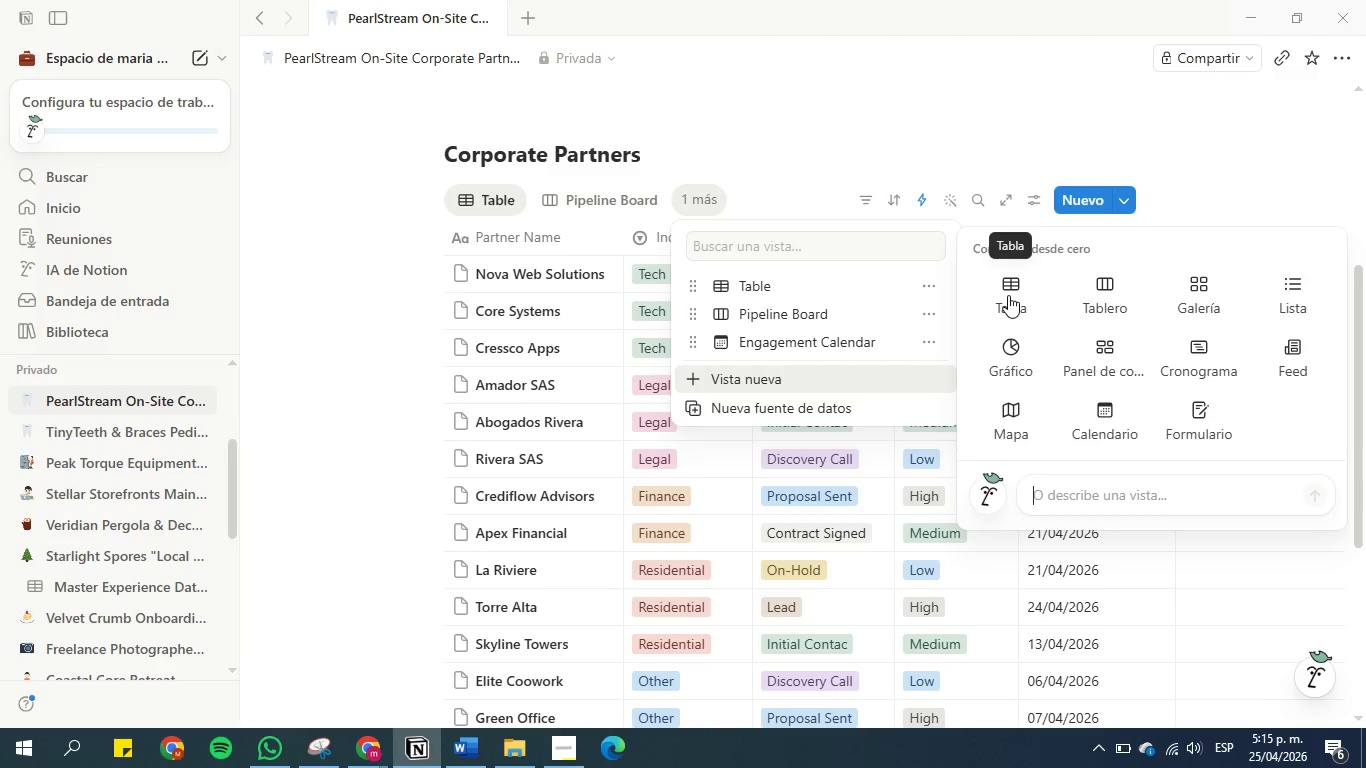 
wait(5.03)
 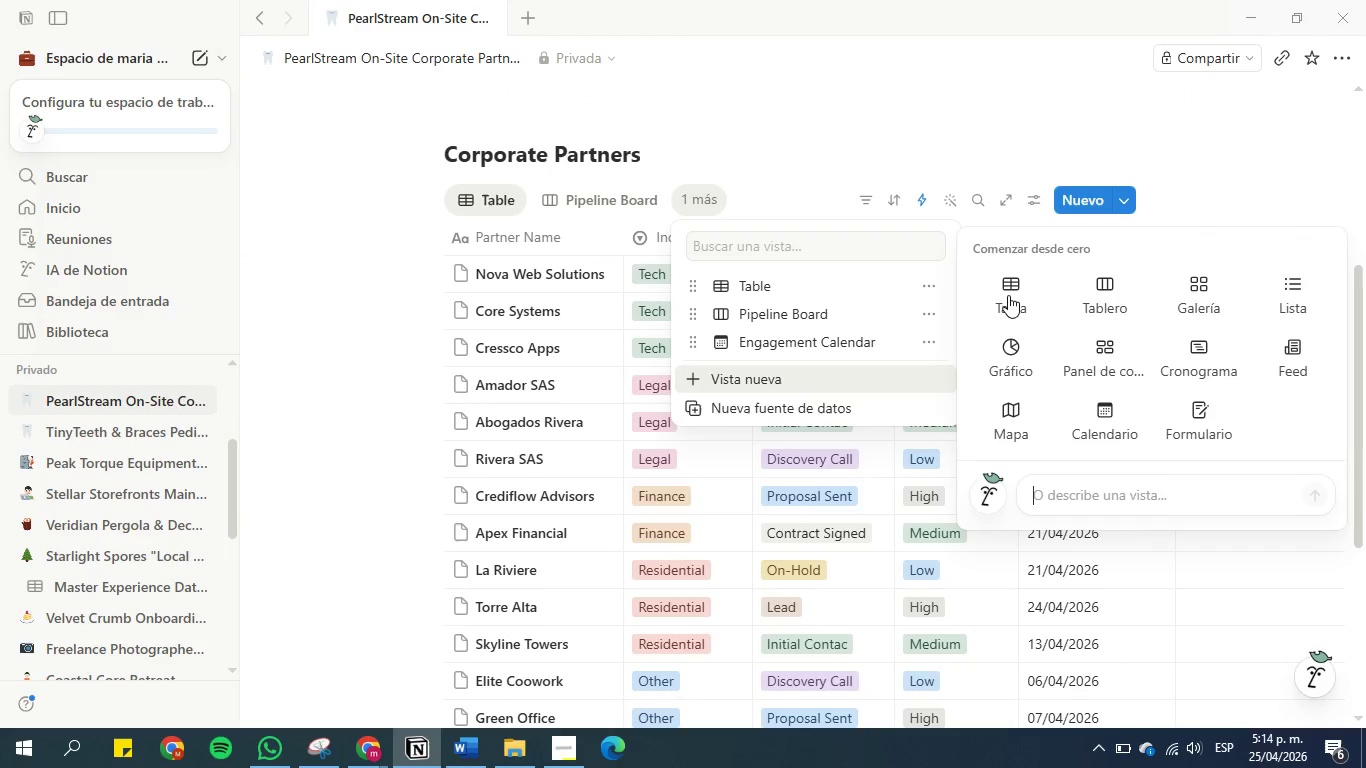 
left_click([1008, 295])
 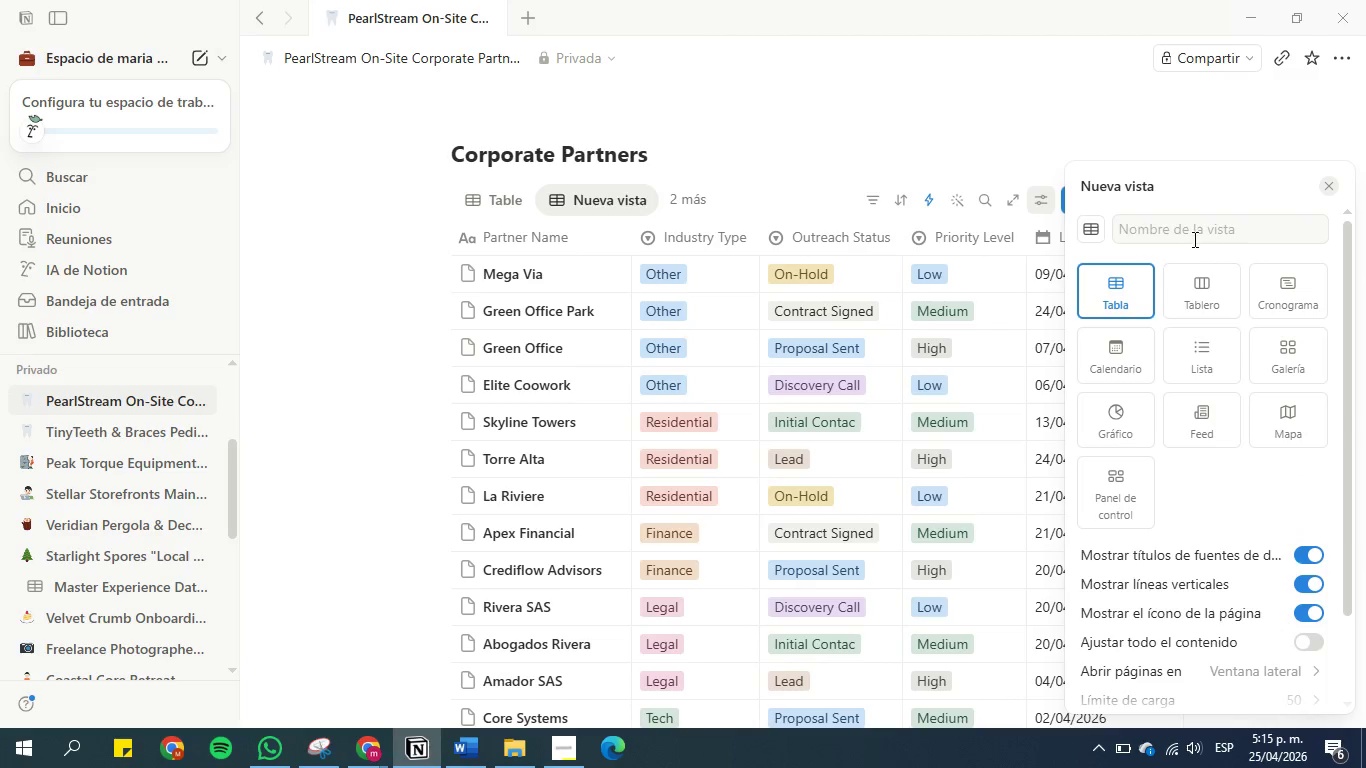 
key(Control+V)
 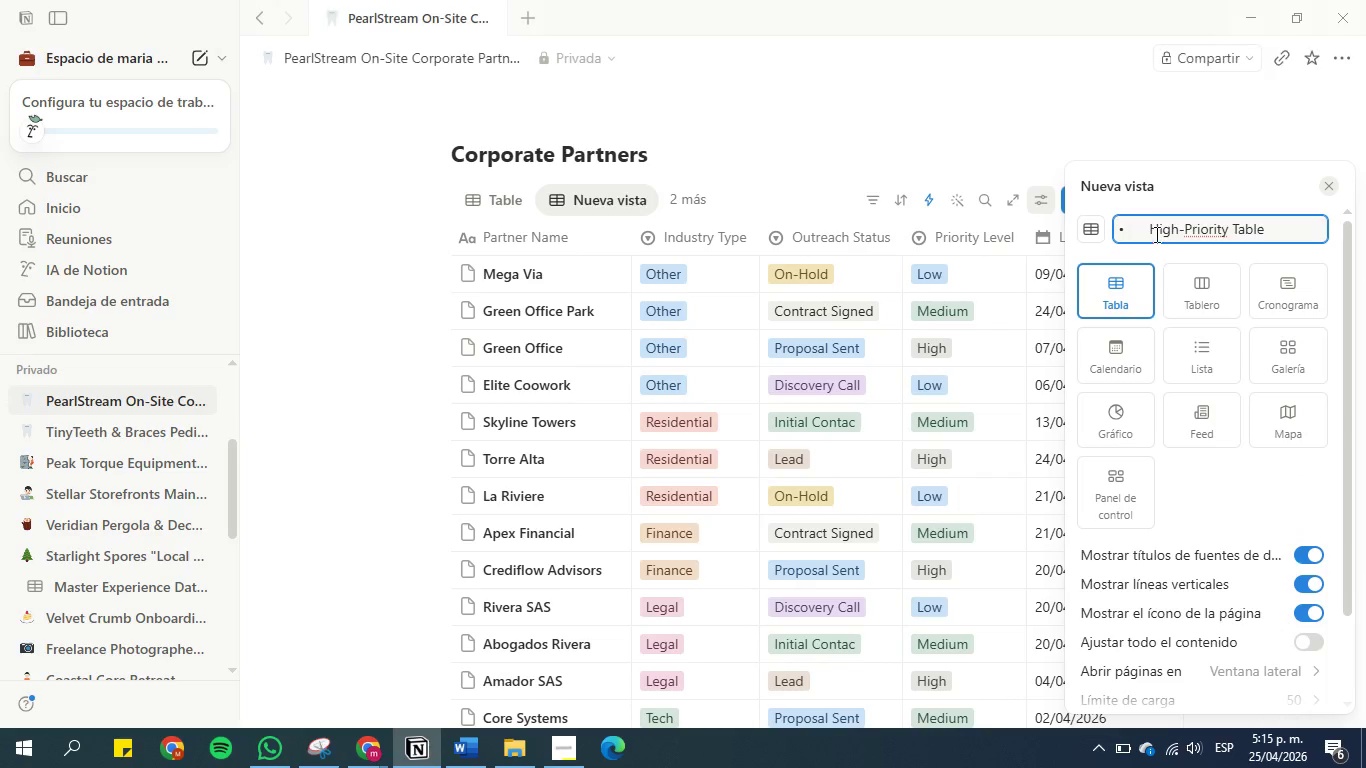 
left_click([1151, 232])
 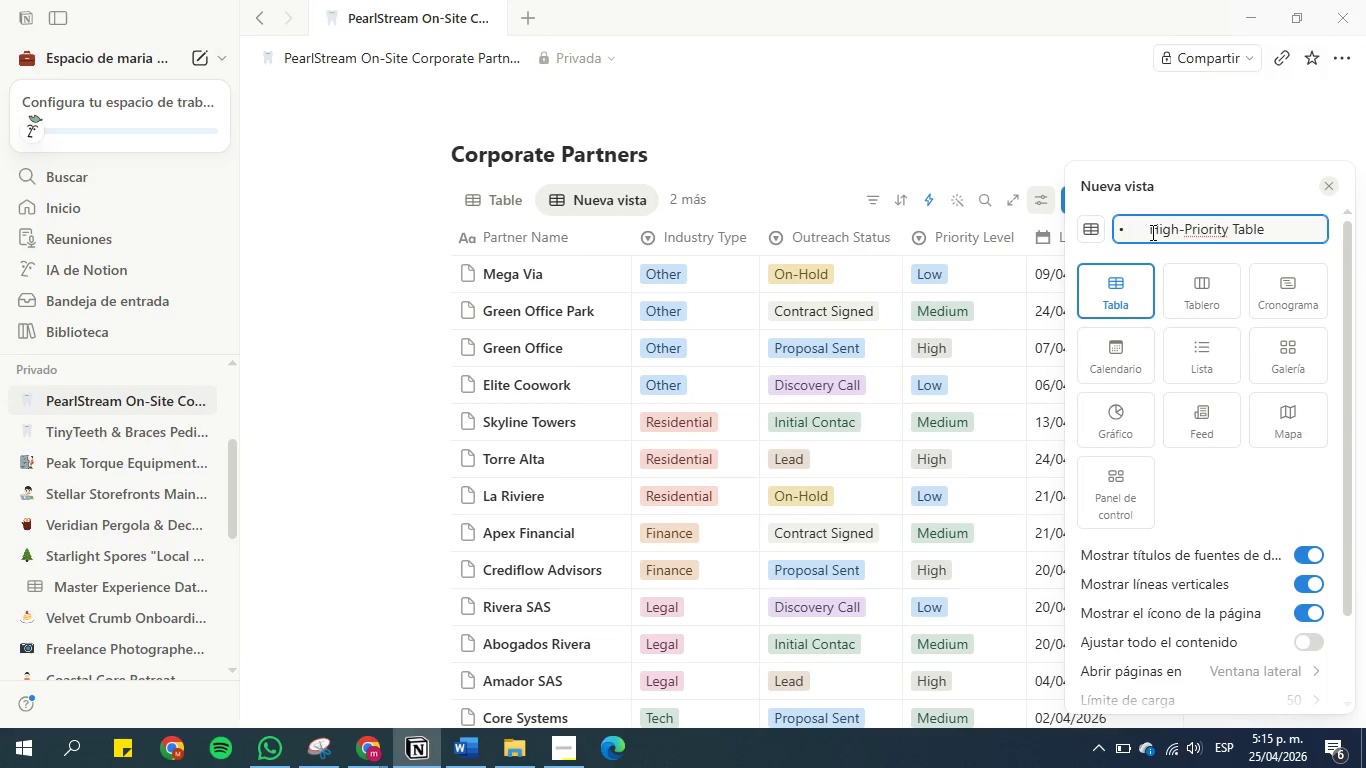 
key(Backspace)
 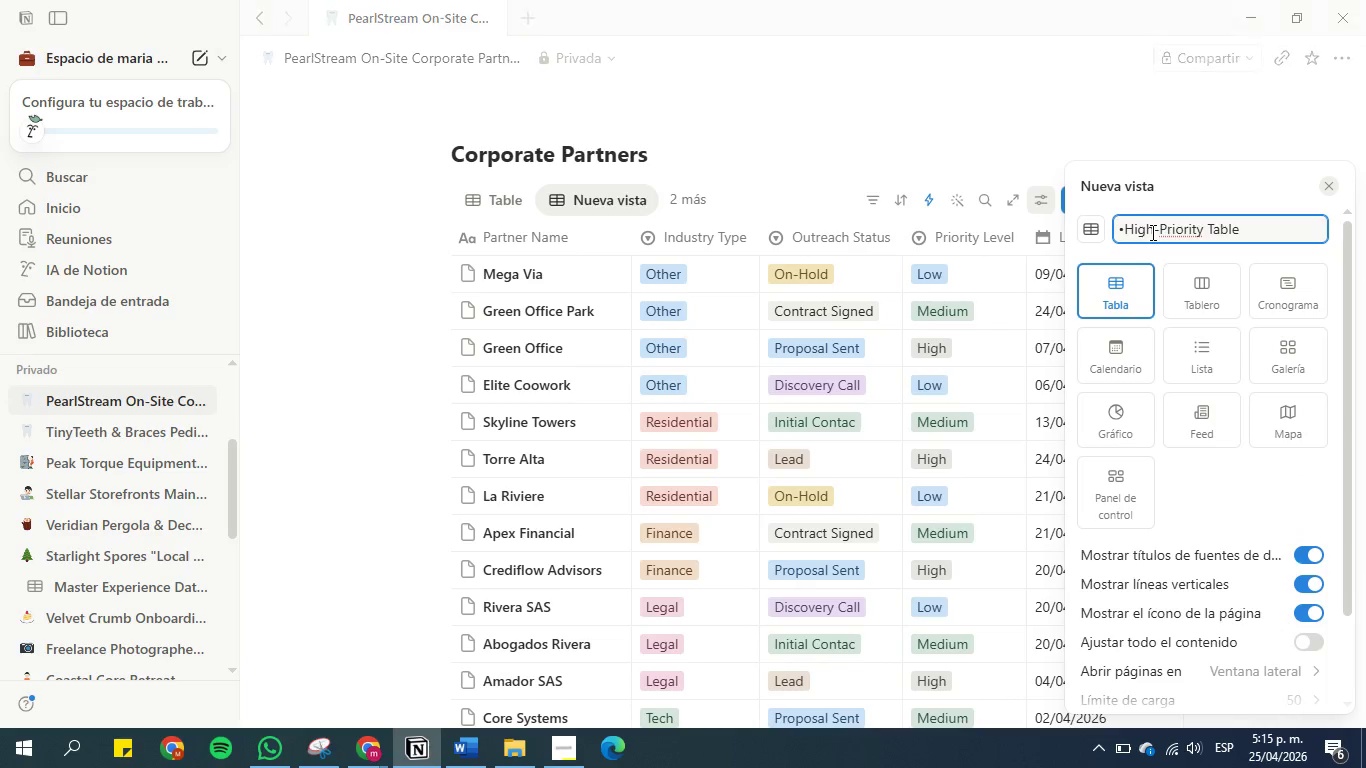 
key(Backspace)
 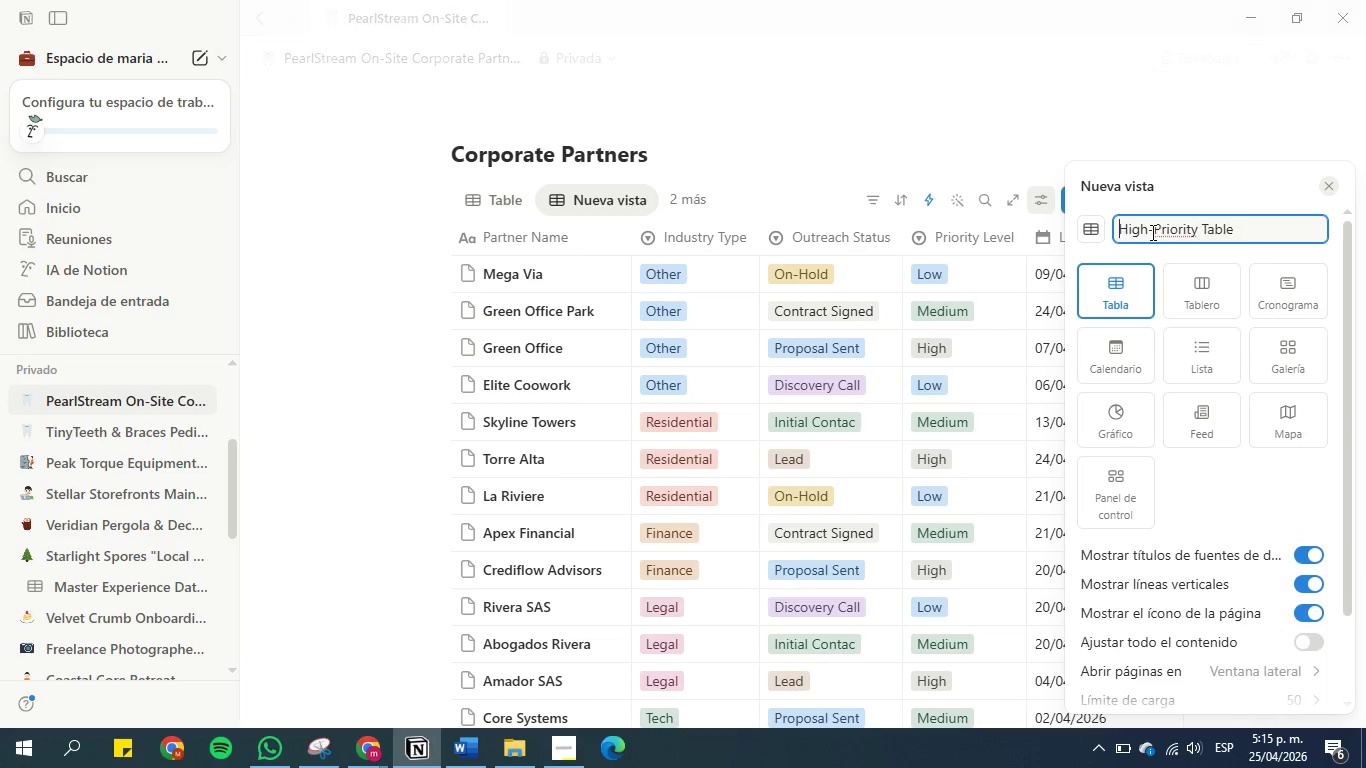 
key(Backspace)
 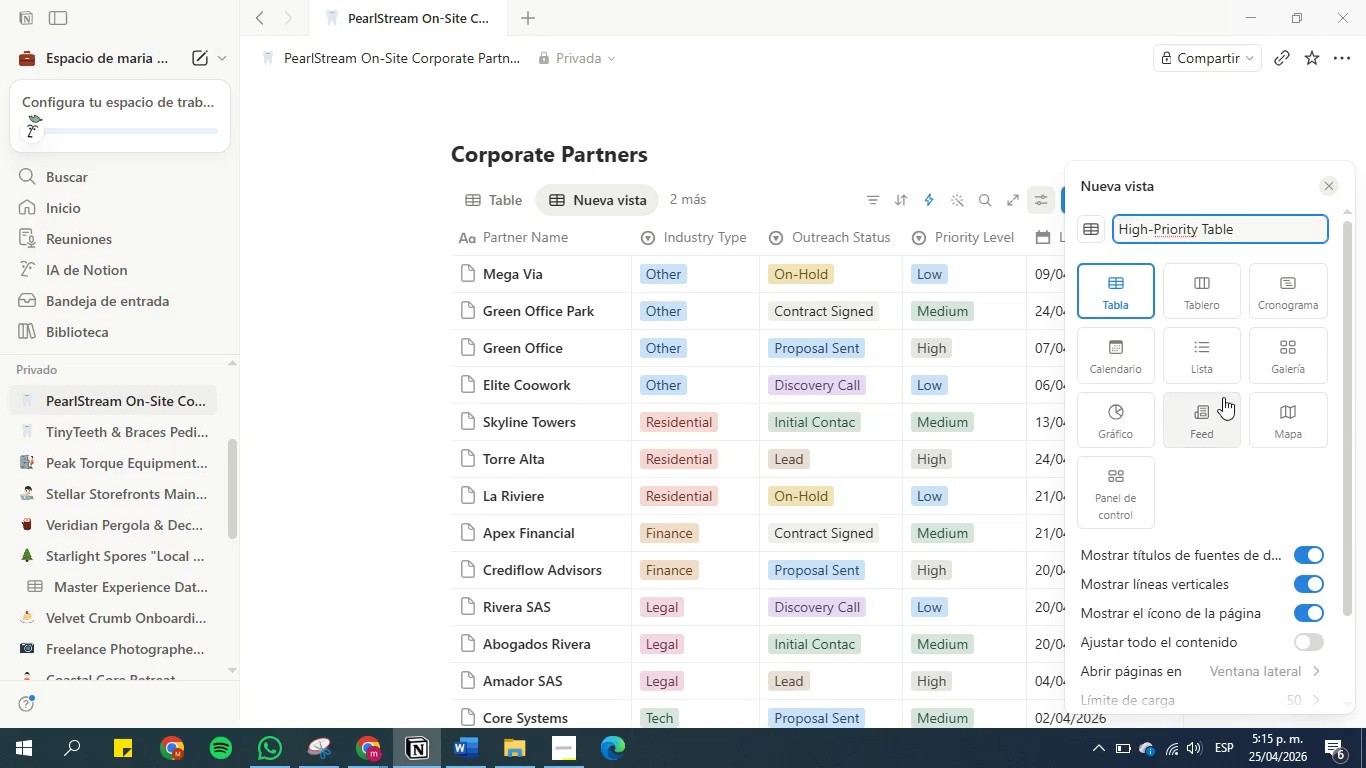 
left_click([1176, 185])
 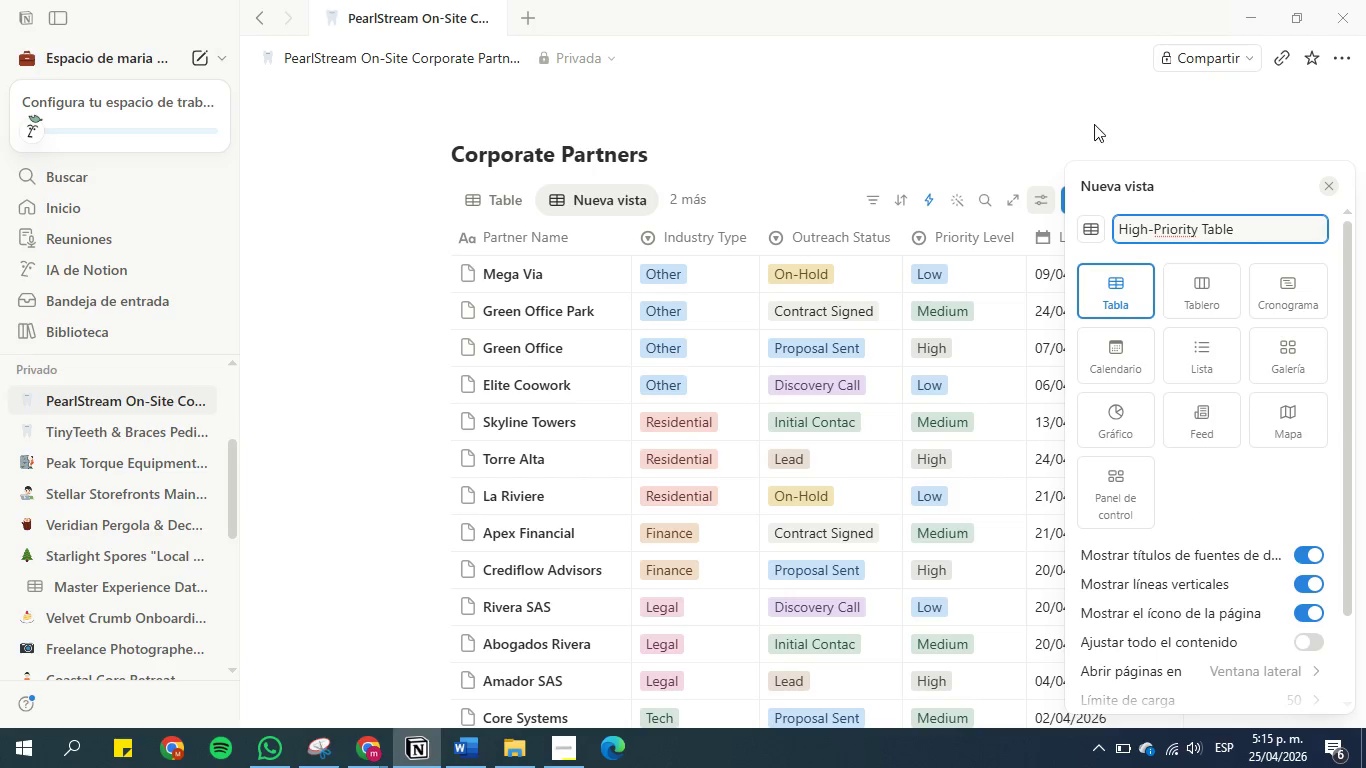 
left_click([1095, 108])
 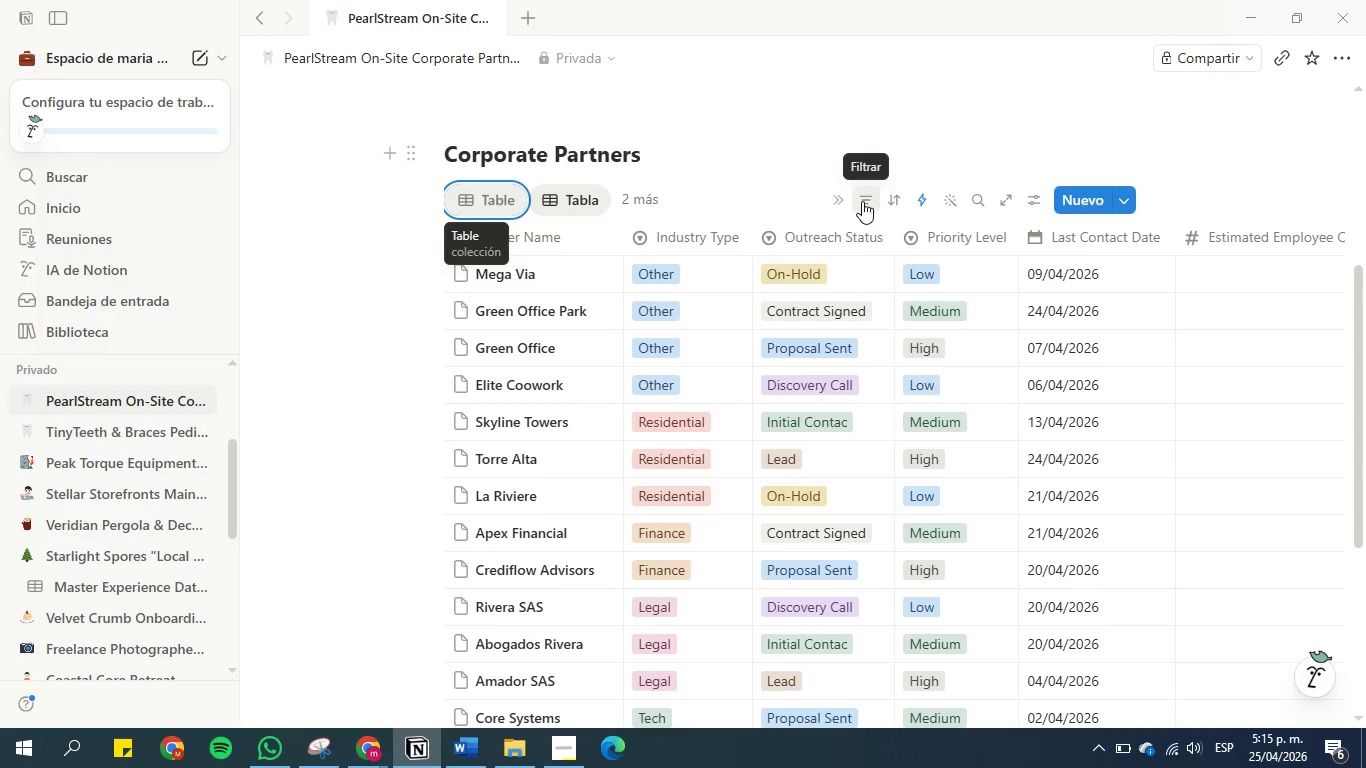 
left_click([862, 201])
 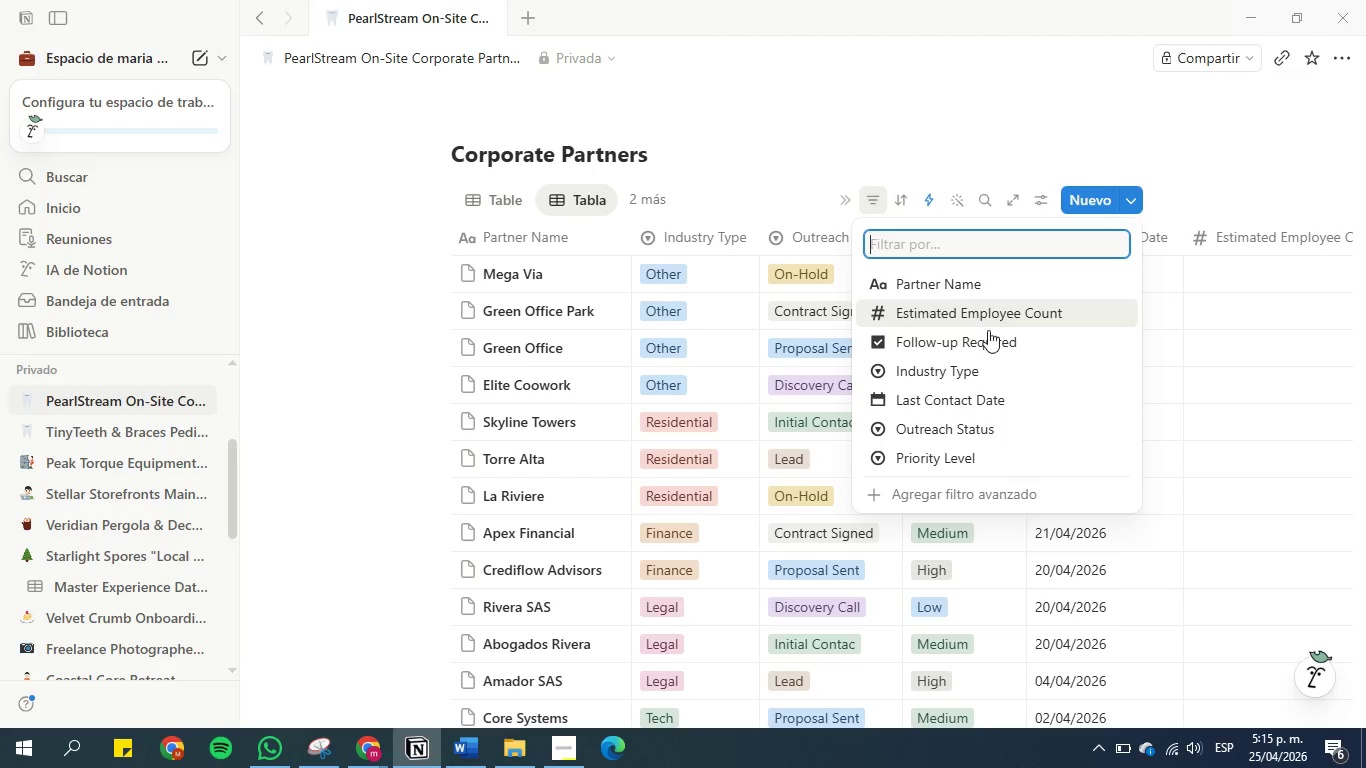 
left_click([952, 469])
 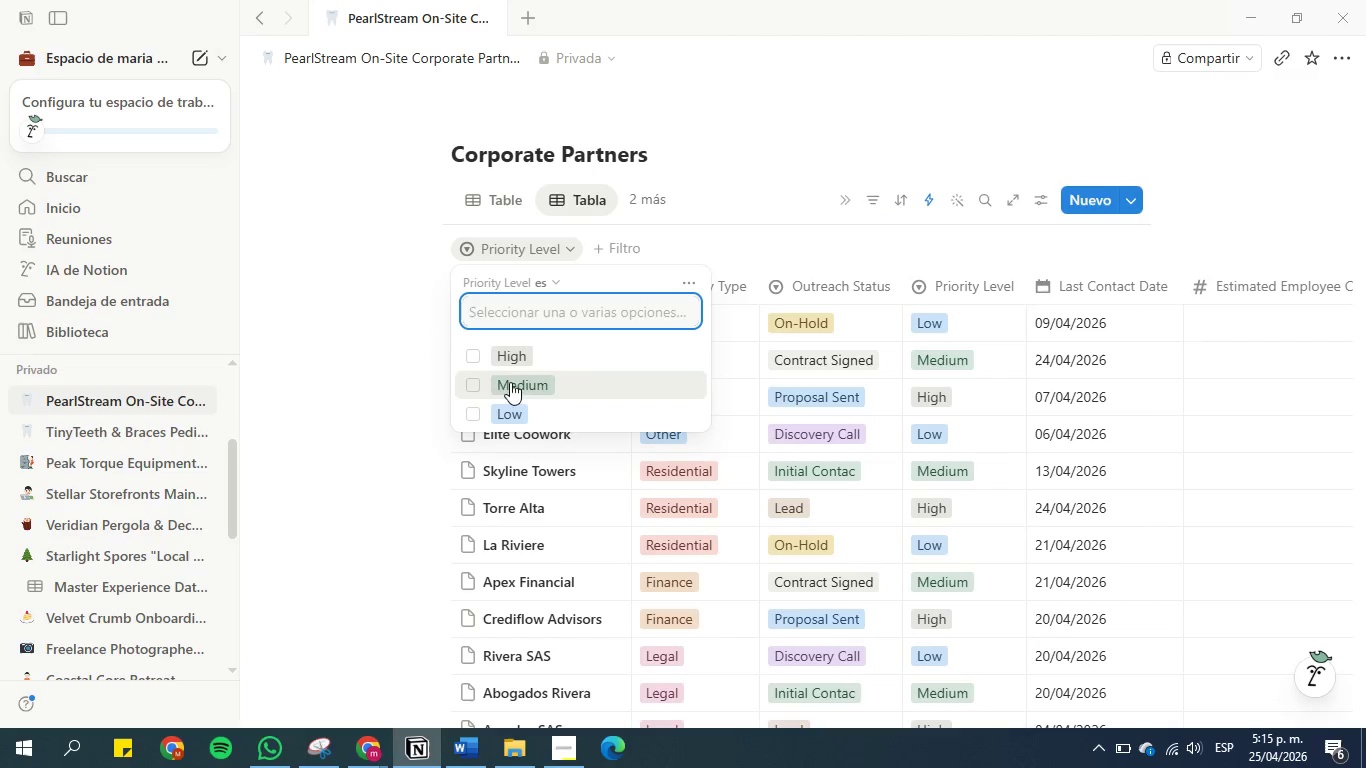 
left_click([470, 354])
 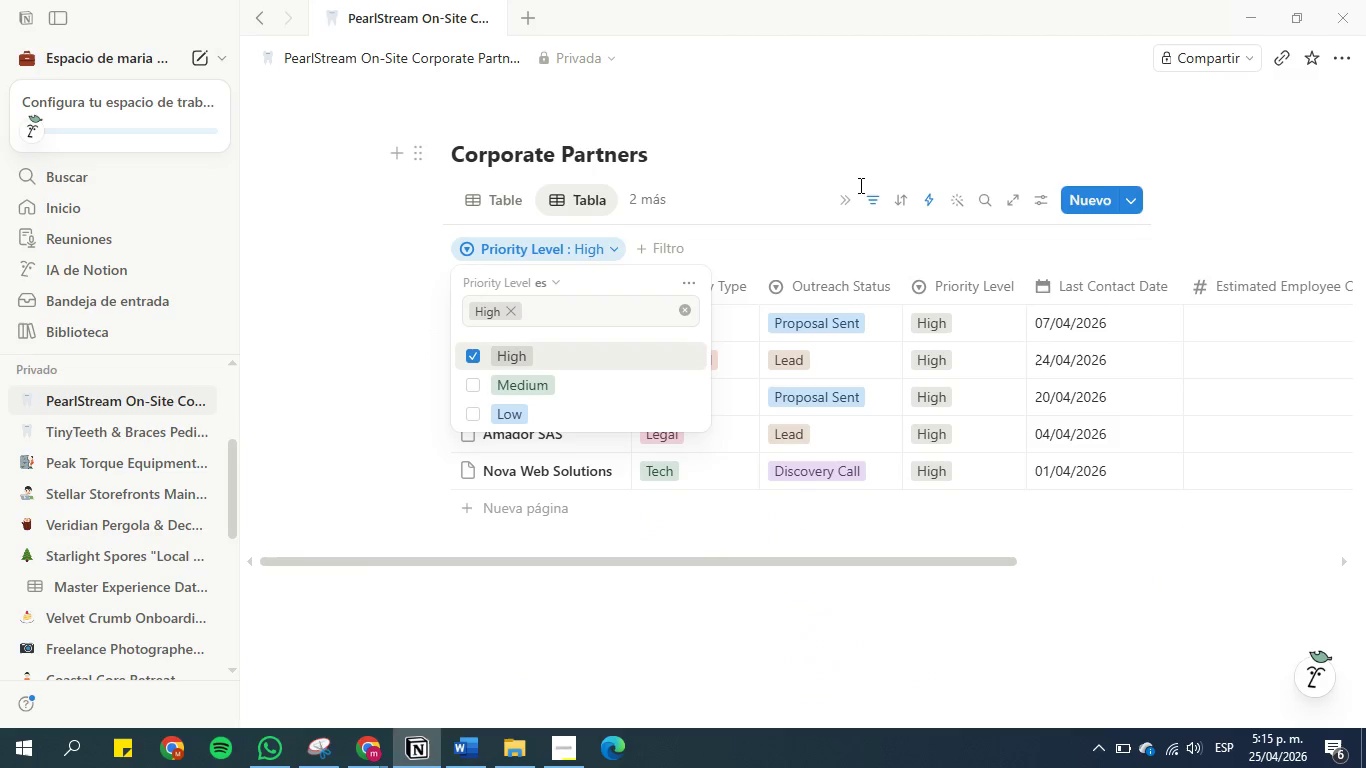 
left_click([850, 164])
 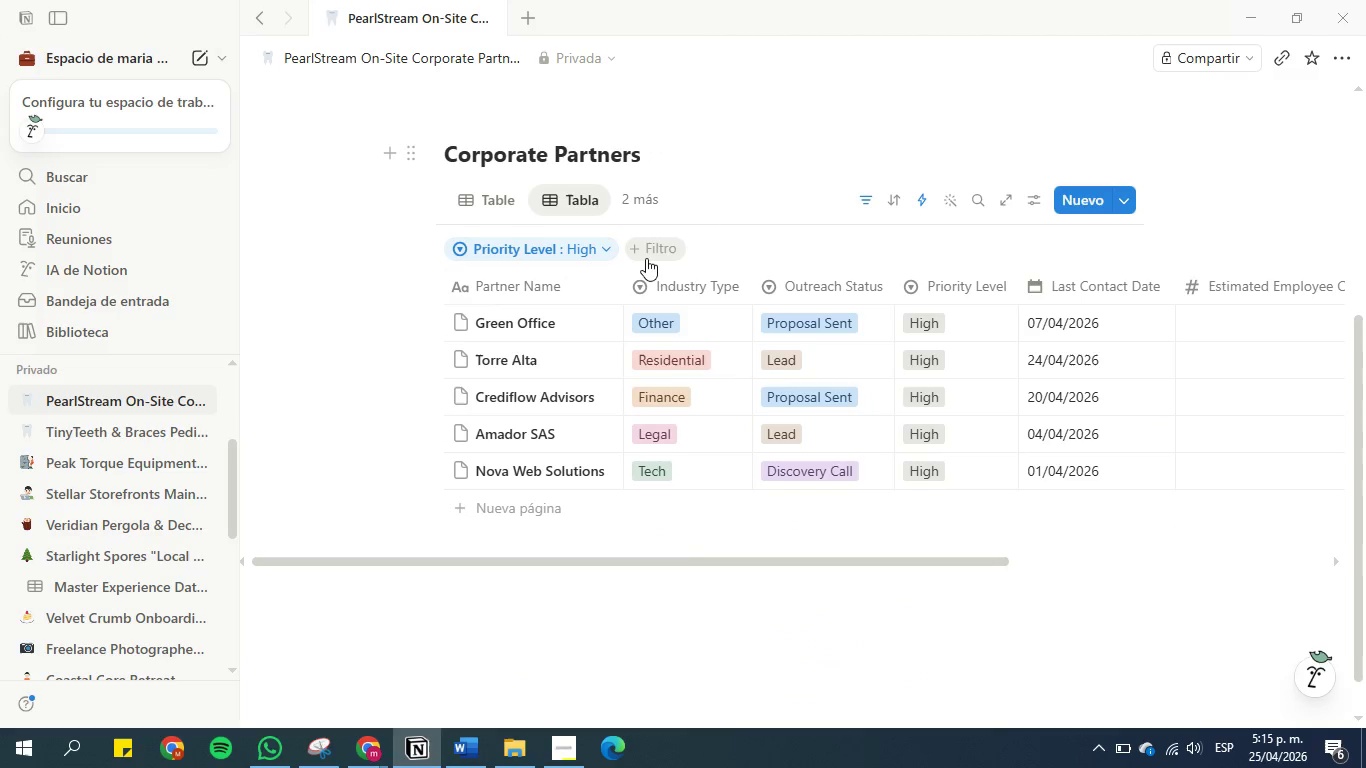 
left_click([658, 247])
 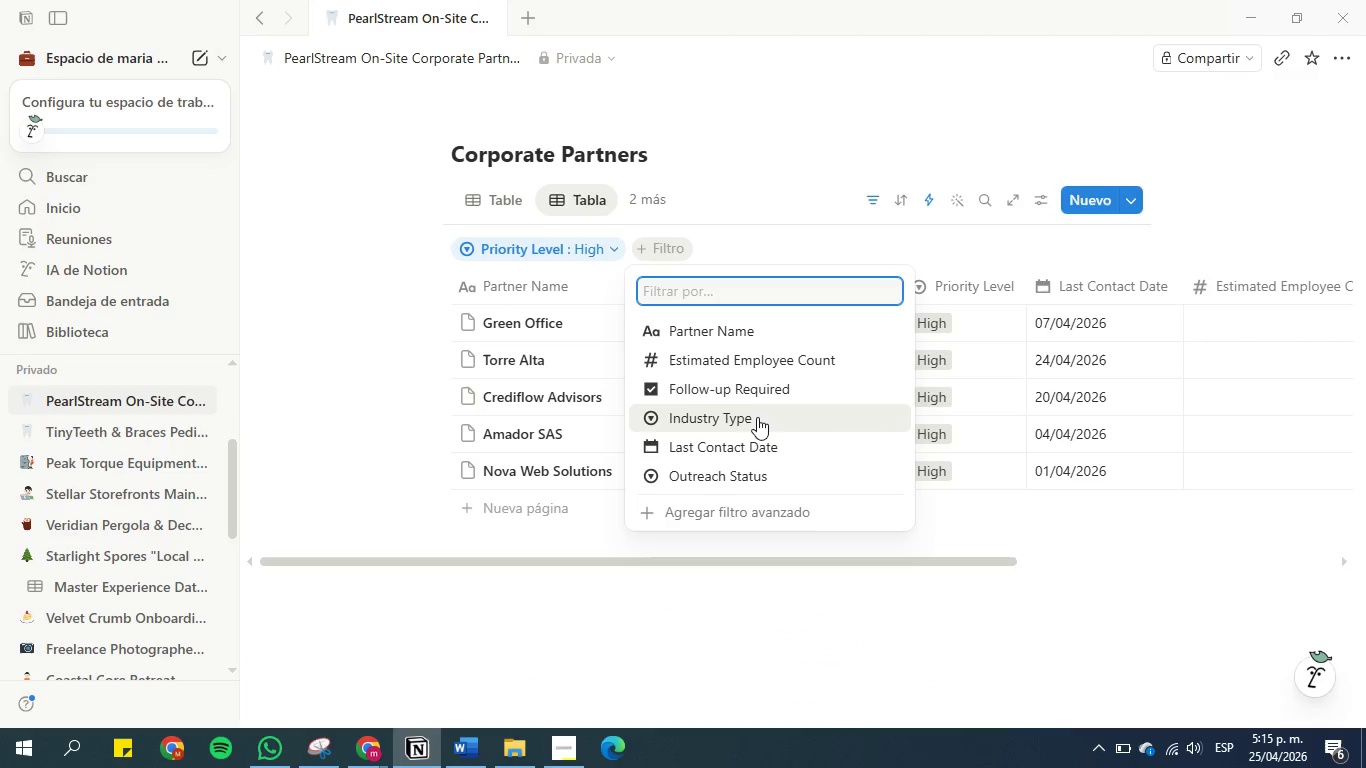 
left_click([739, 451])
 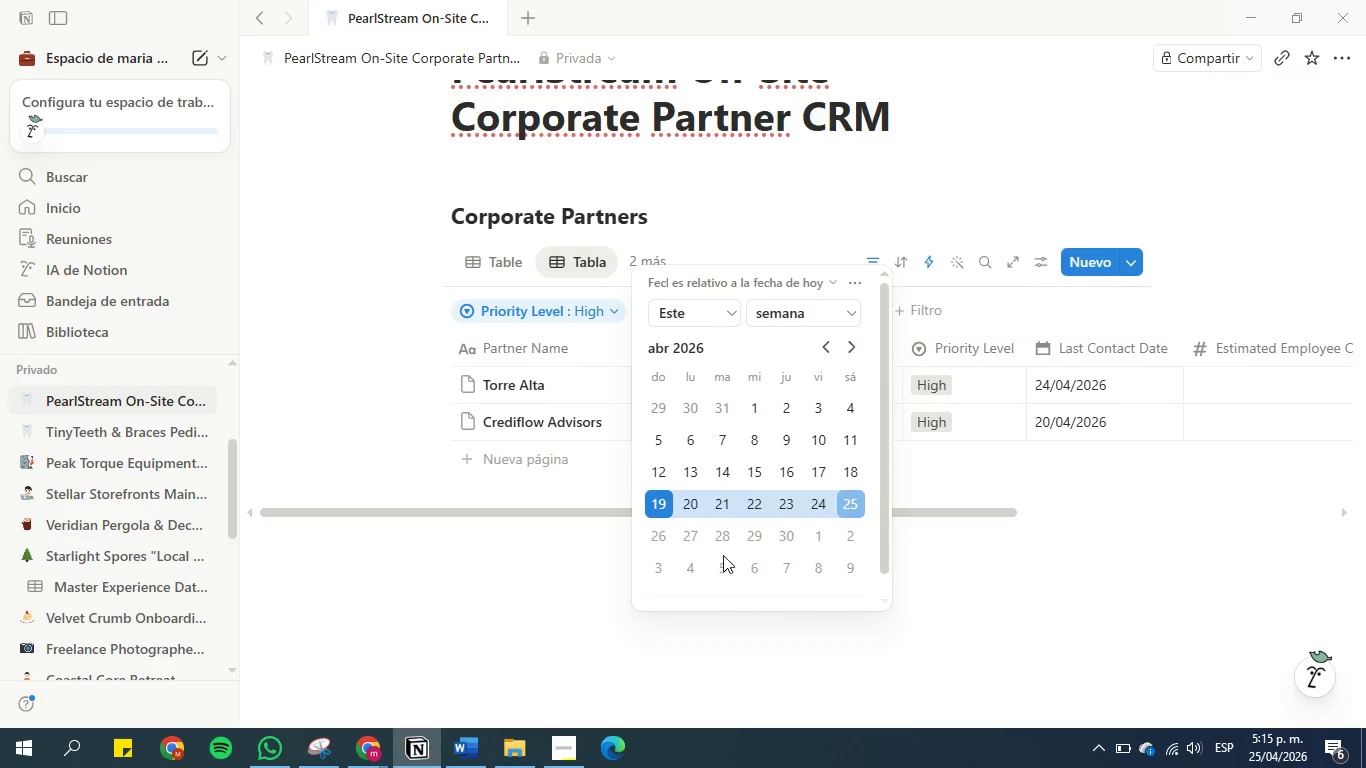 
wait(7.75)
 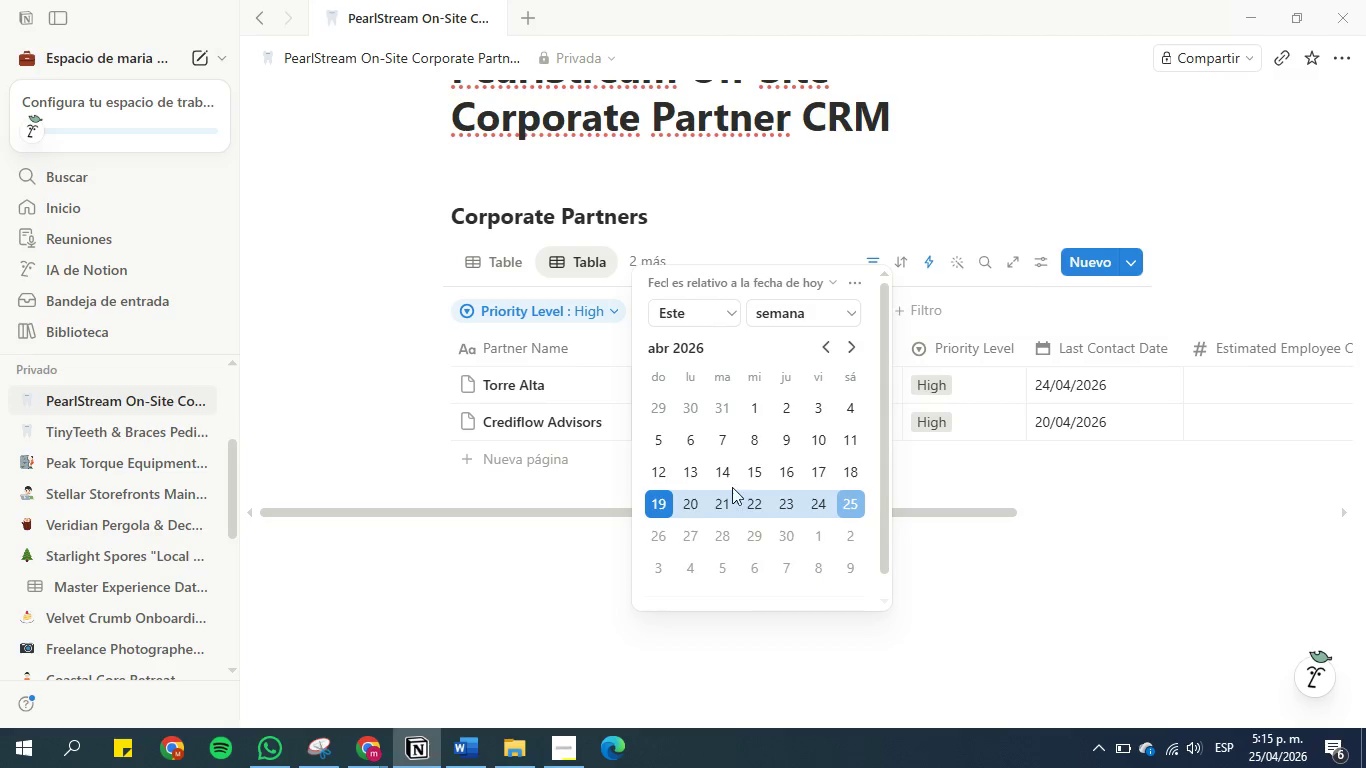 
left_click([657, 475])
 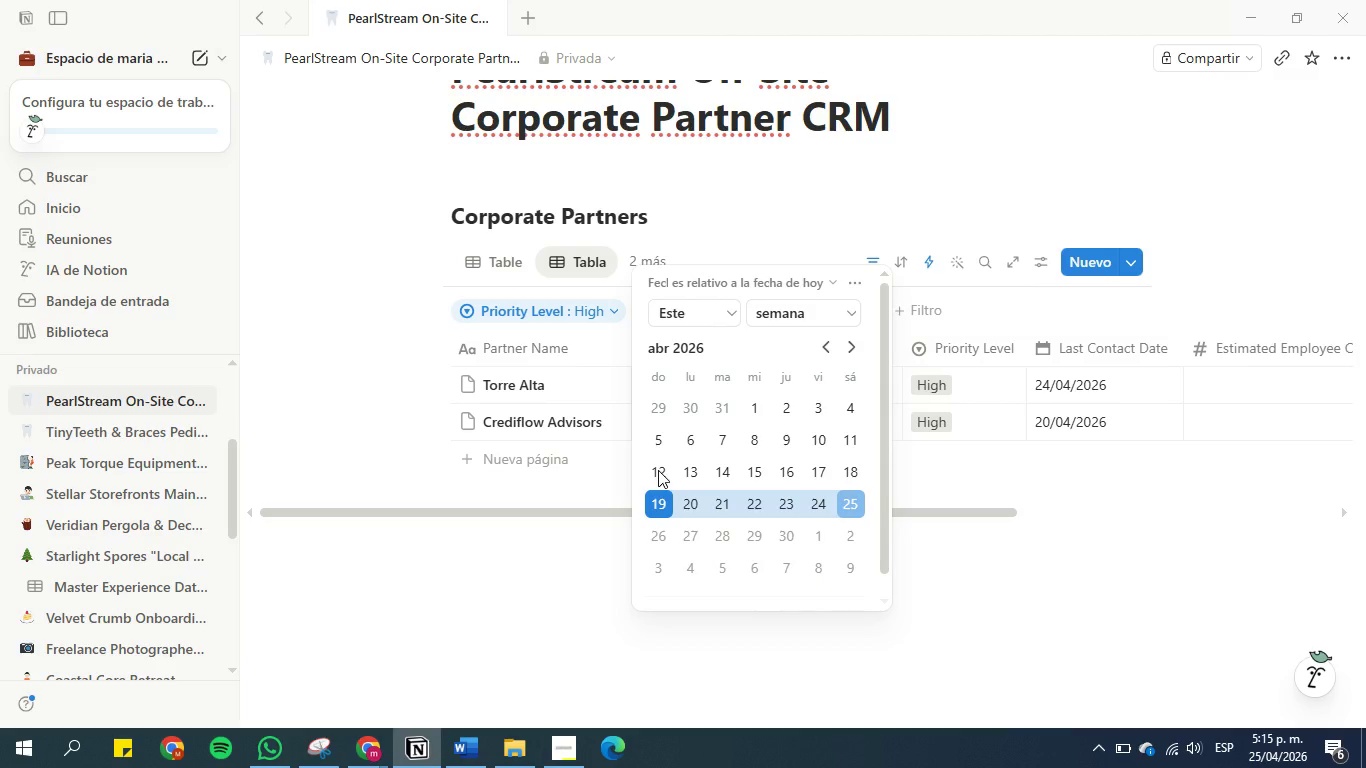 
left_click([658, 470])
 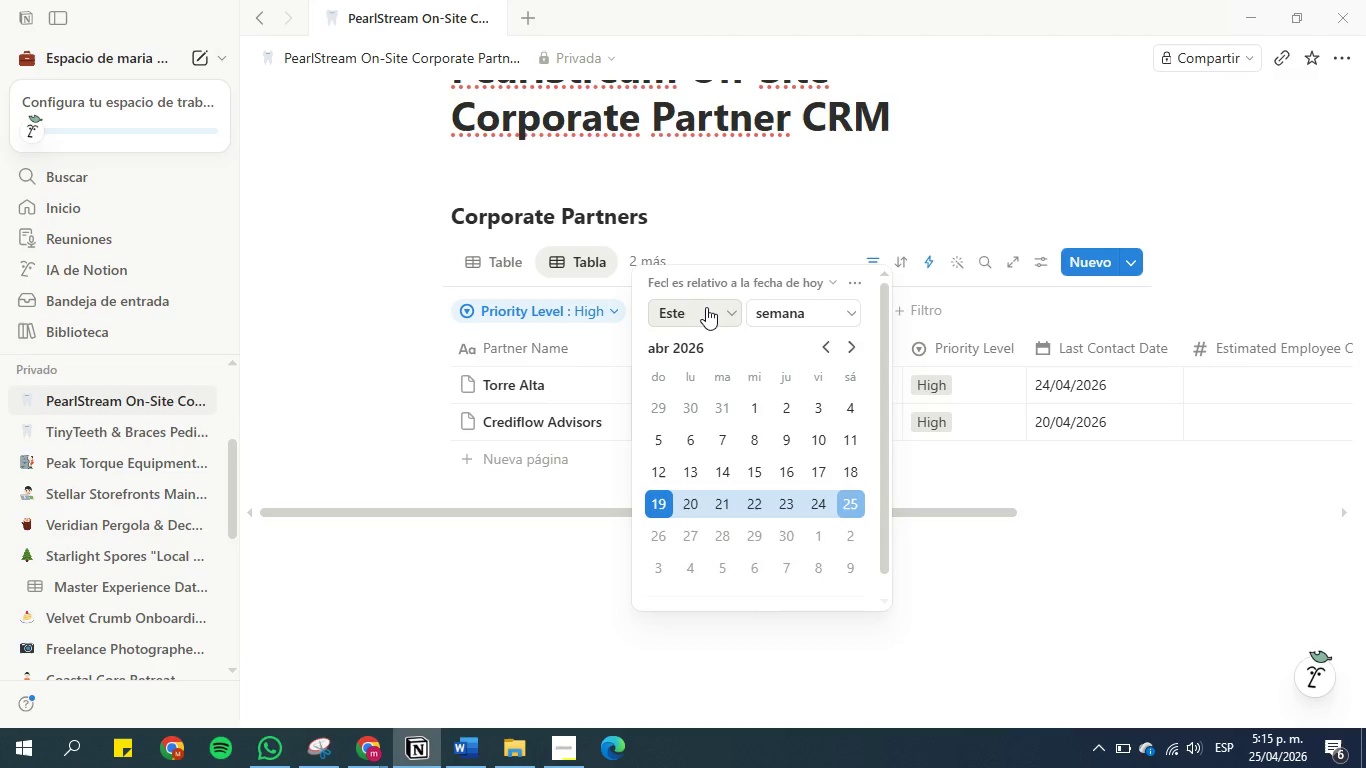 
left_click([706, 307])
 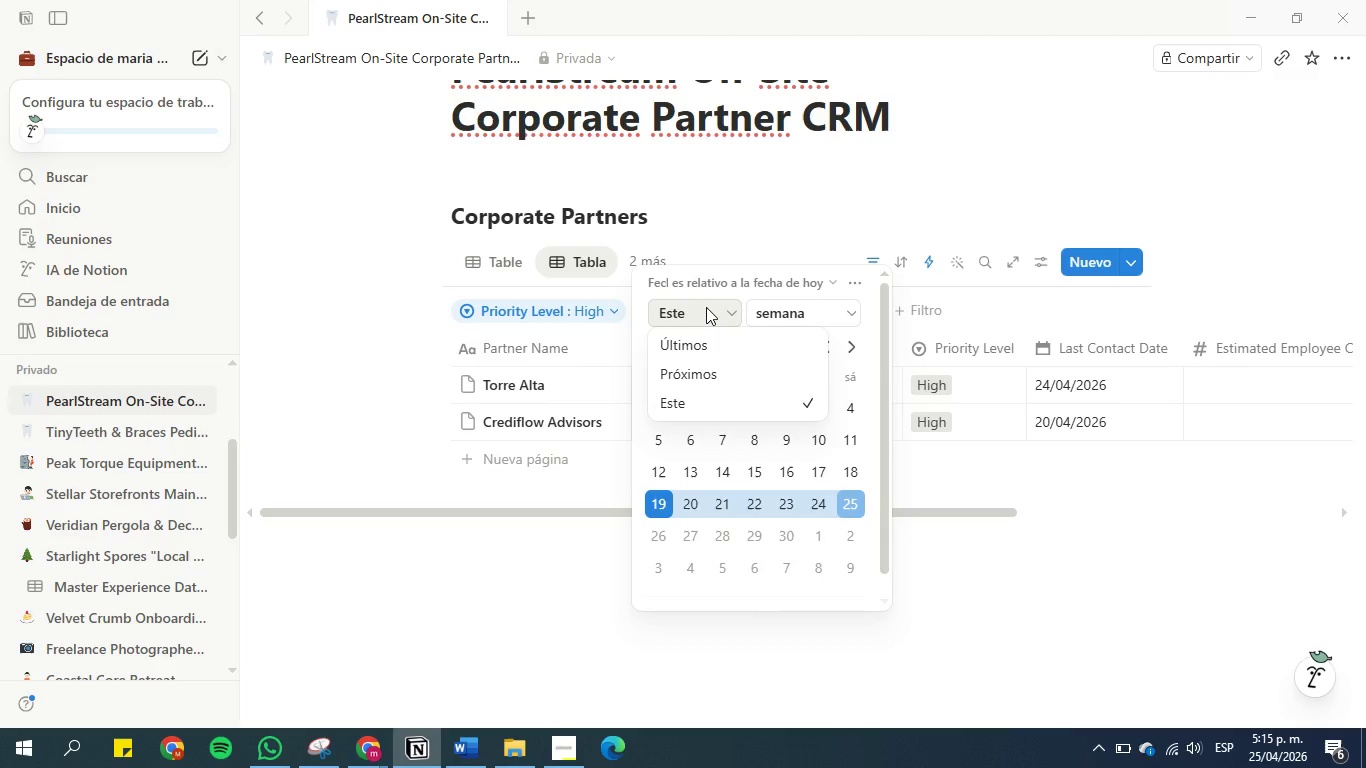 
left_click([706, 307])
 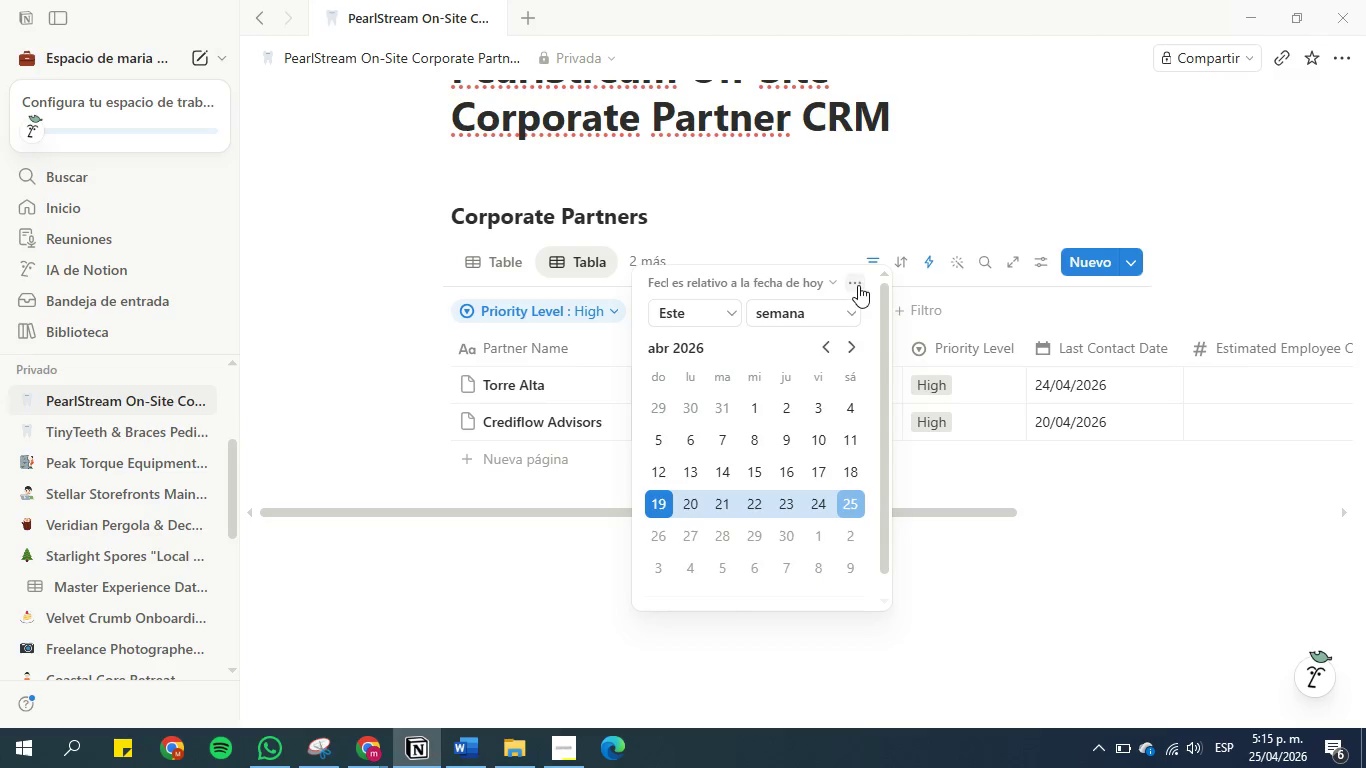 
left_click([858, 284])
 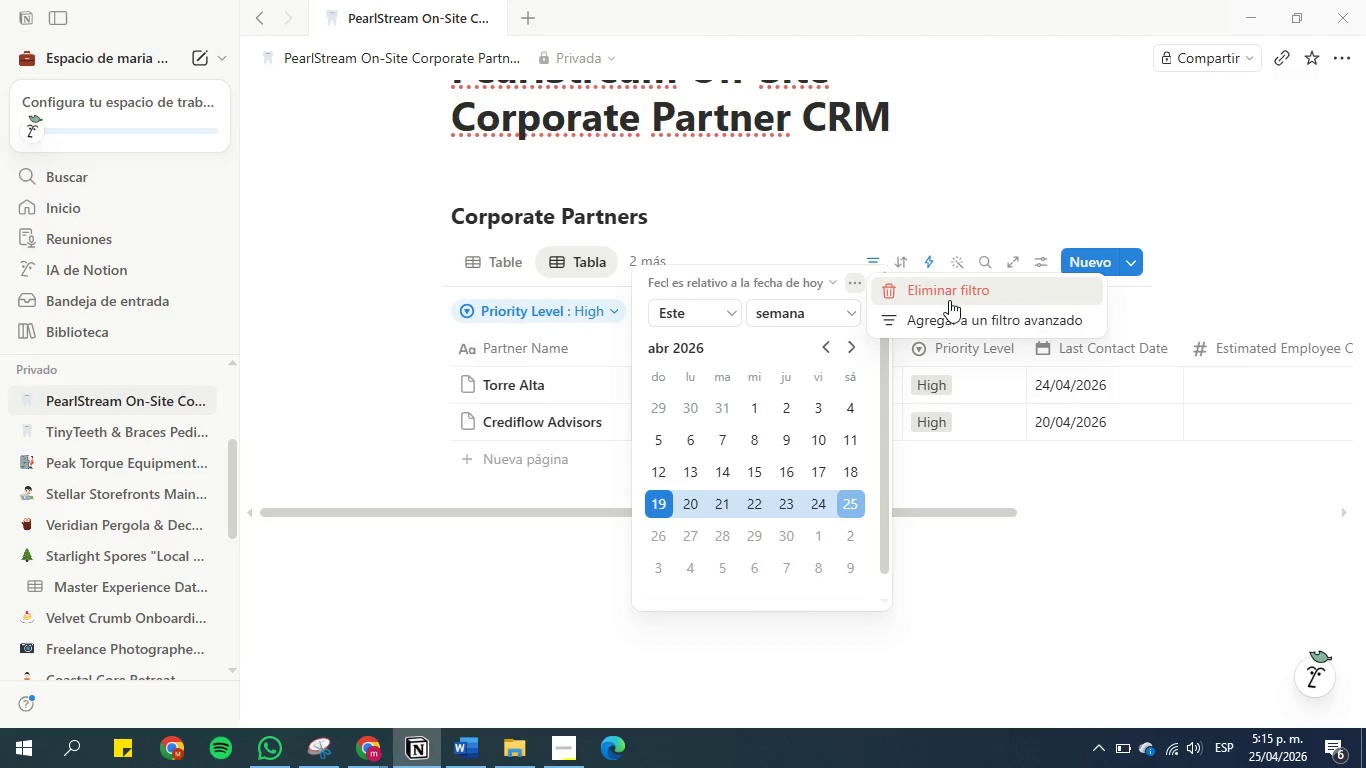 
left_click([949, 320])
 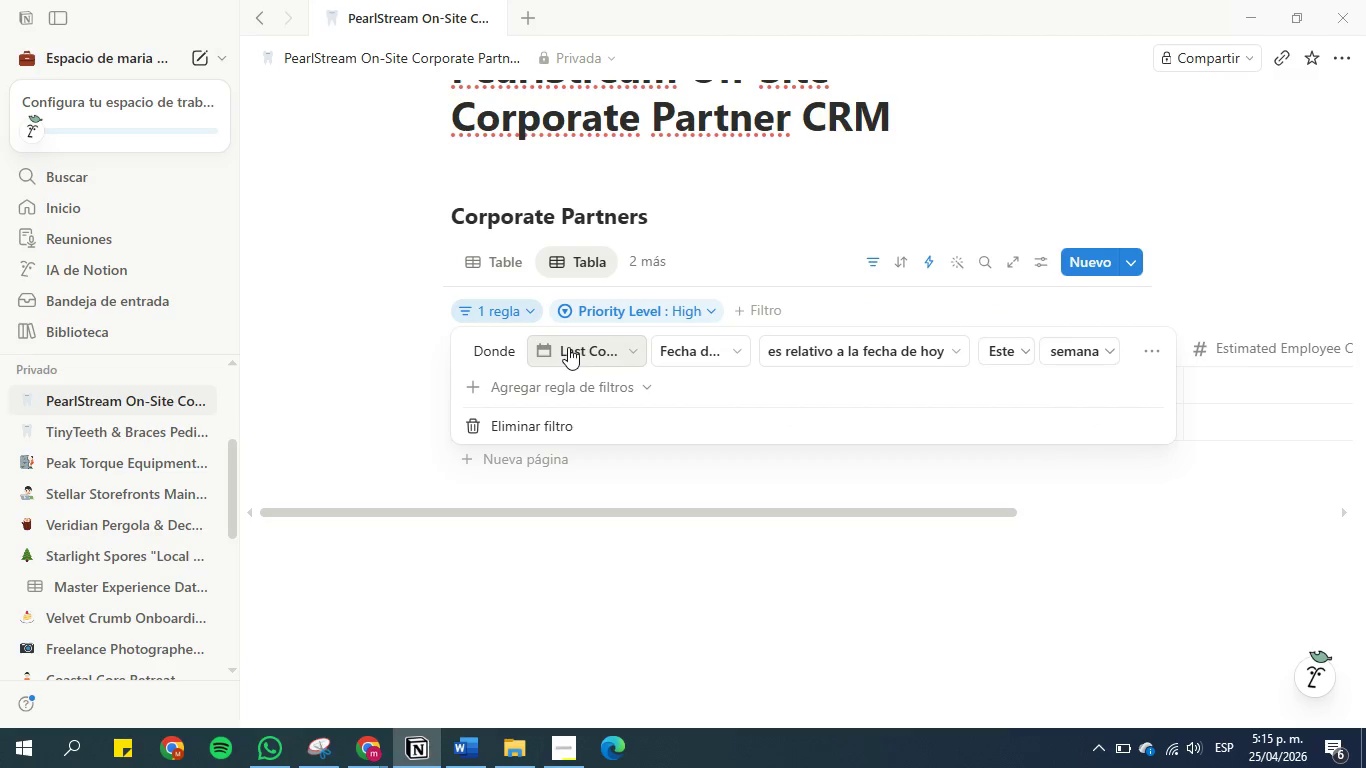 
wait(5.17)
 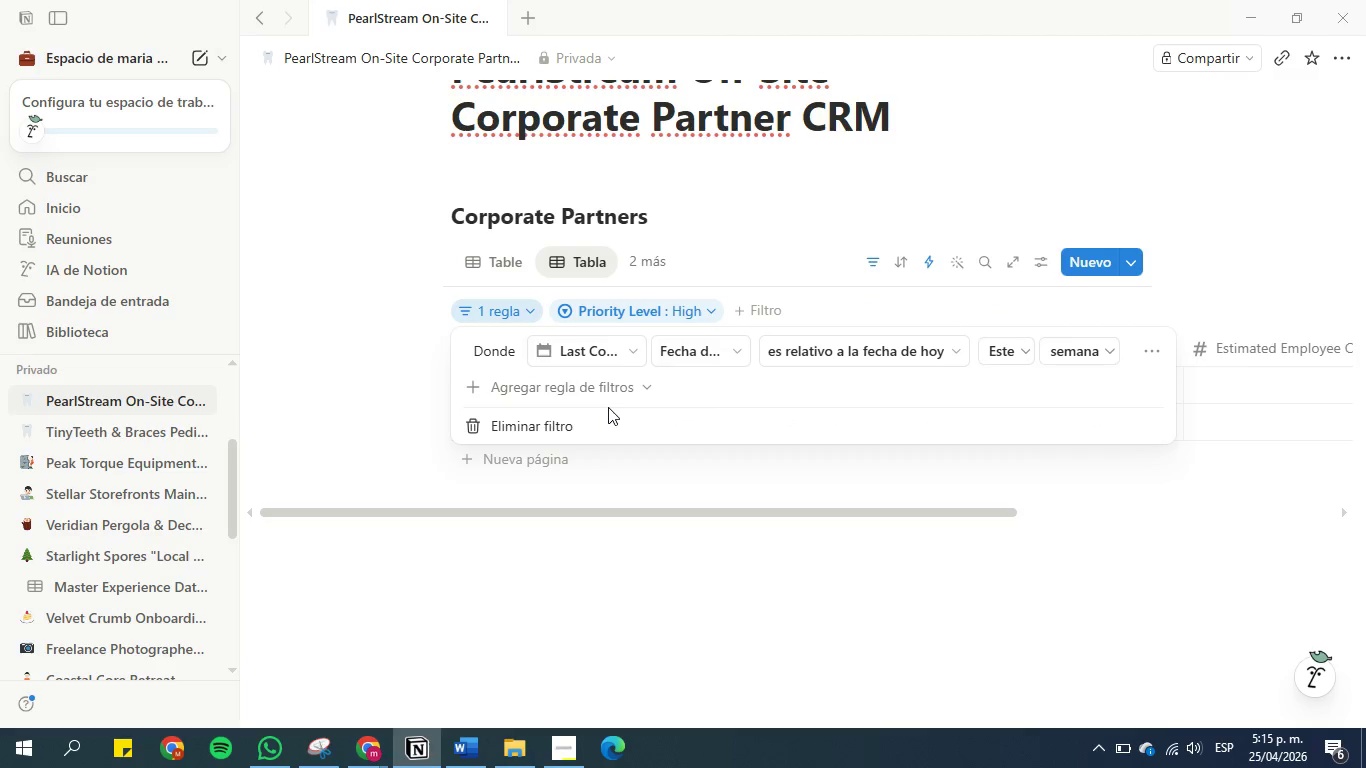 
left_click([711, 349])
 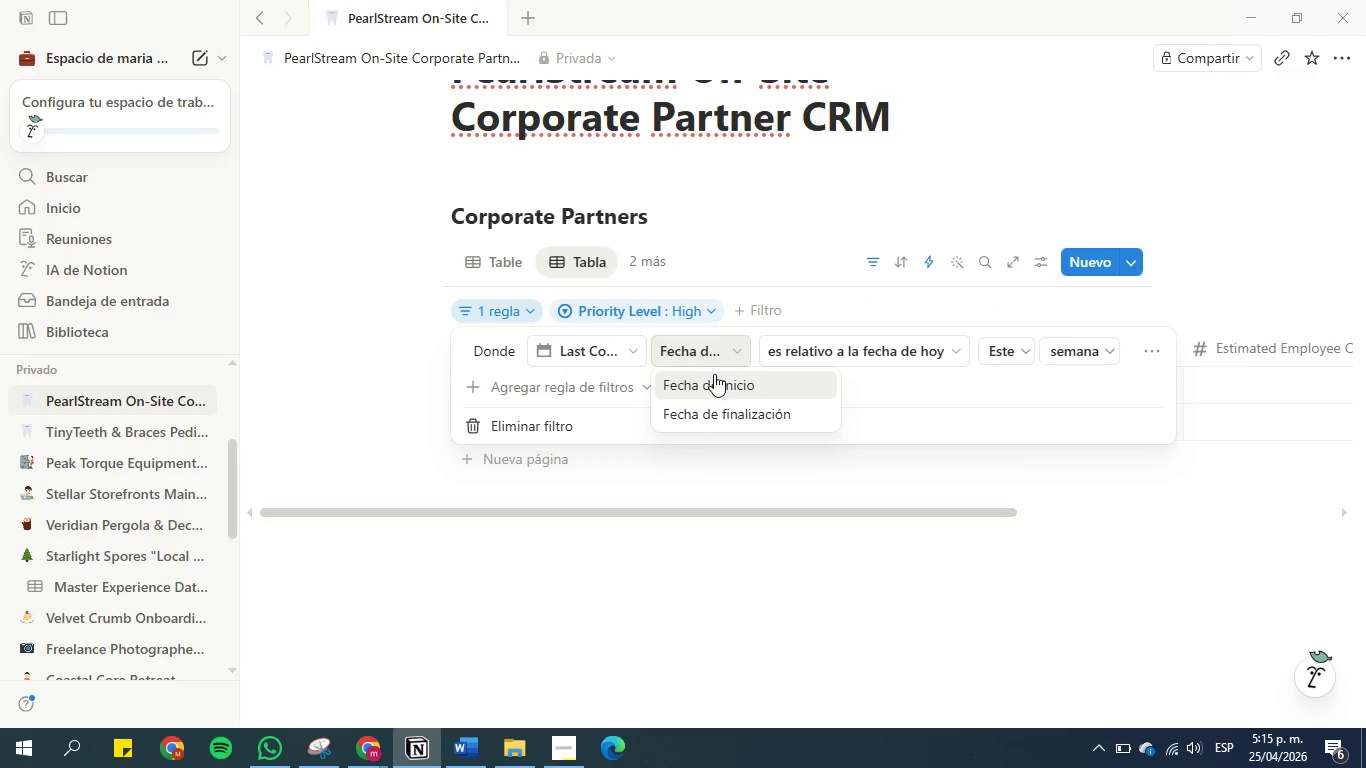 
left_click([717, 380])
 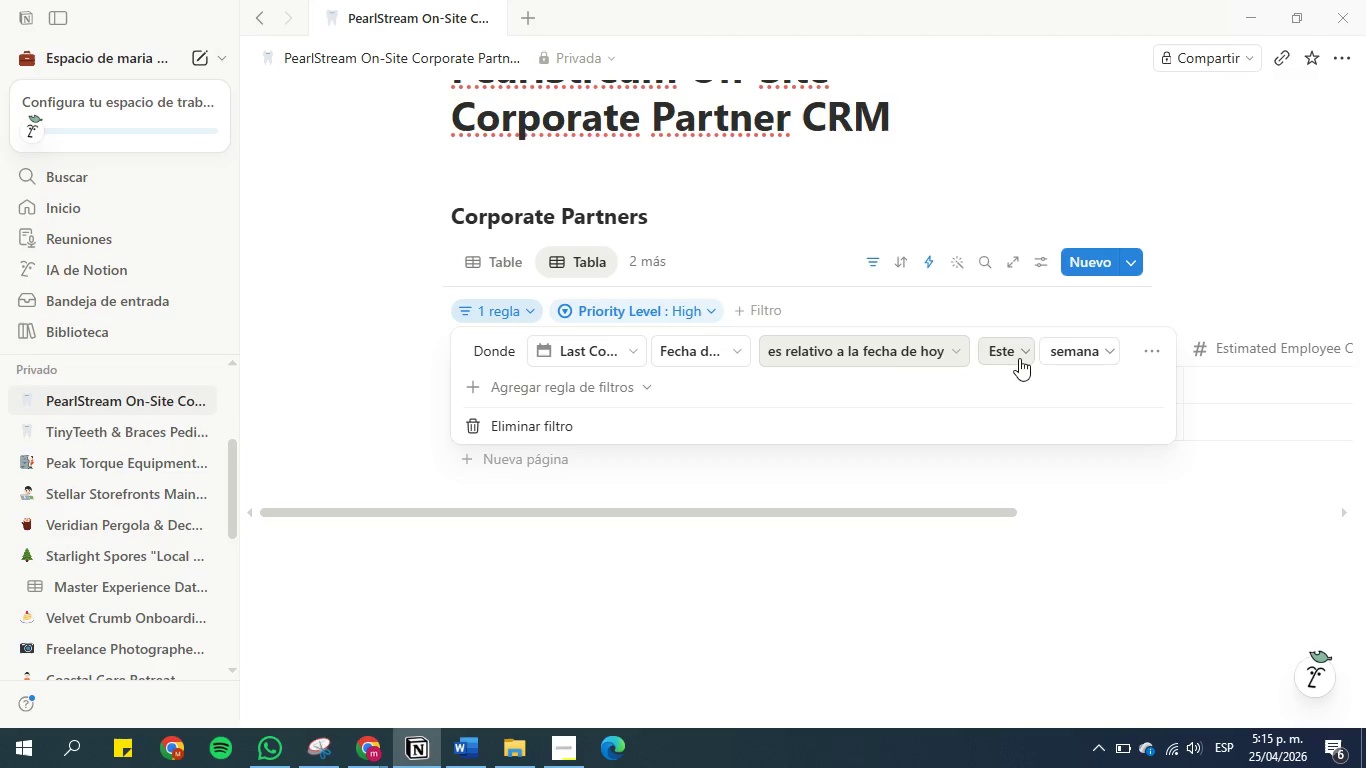 
left_click([943, 357])
 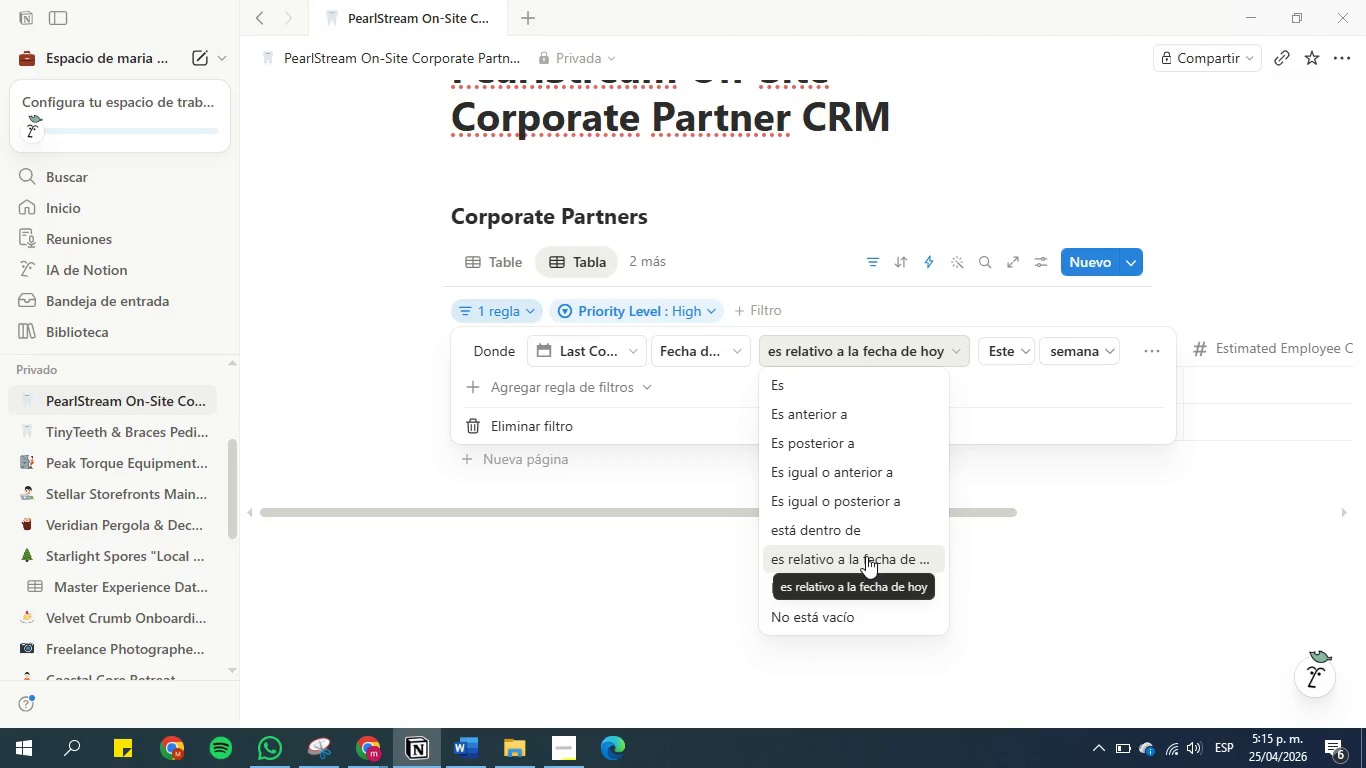 
wait(9.11)
 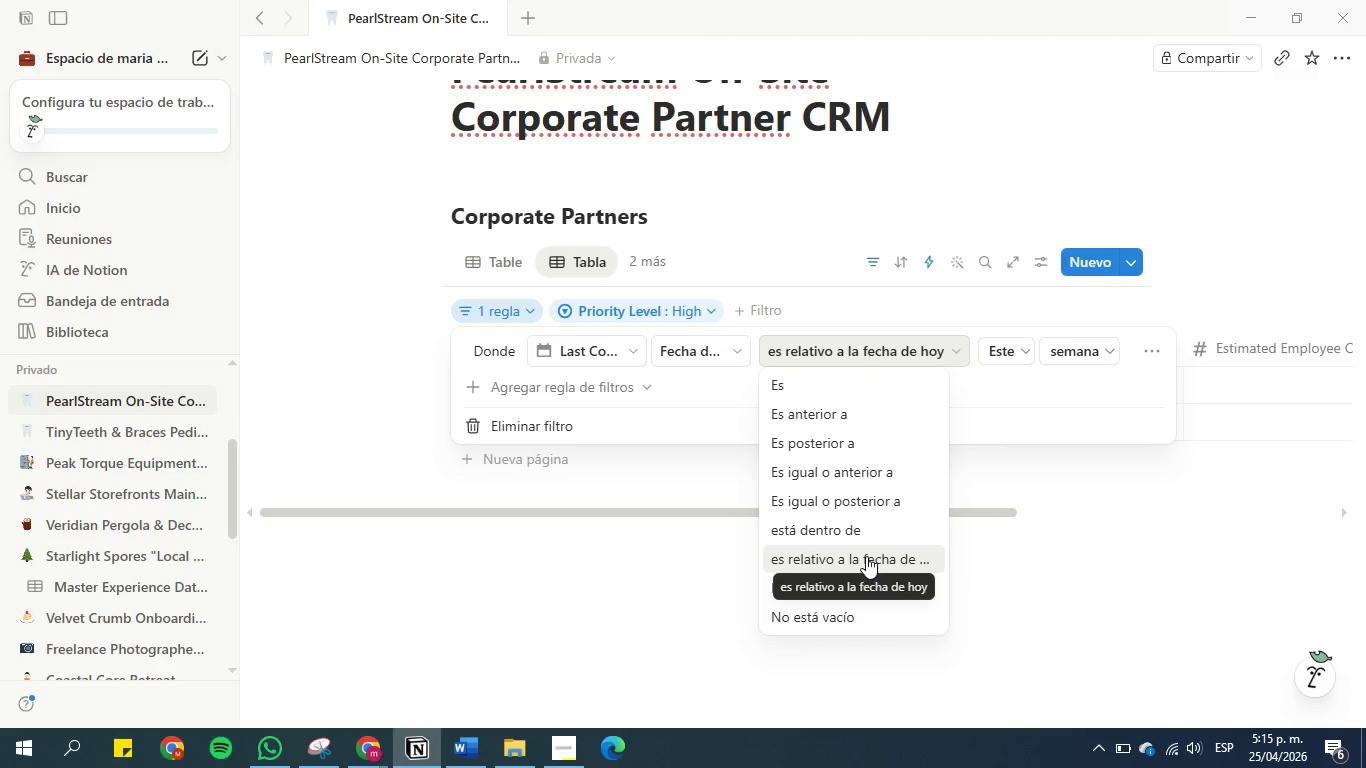 
left_click([863, 412])
 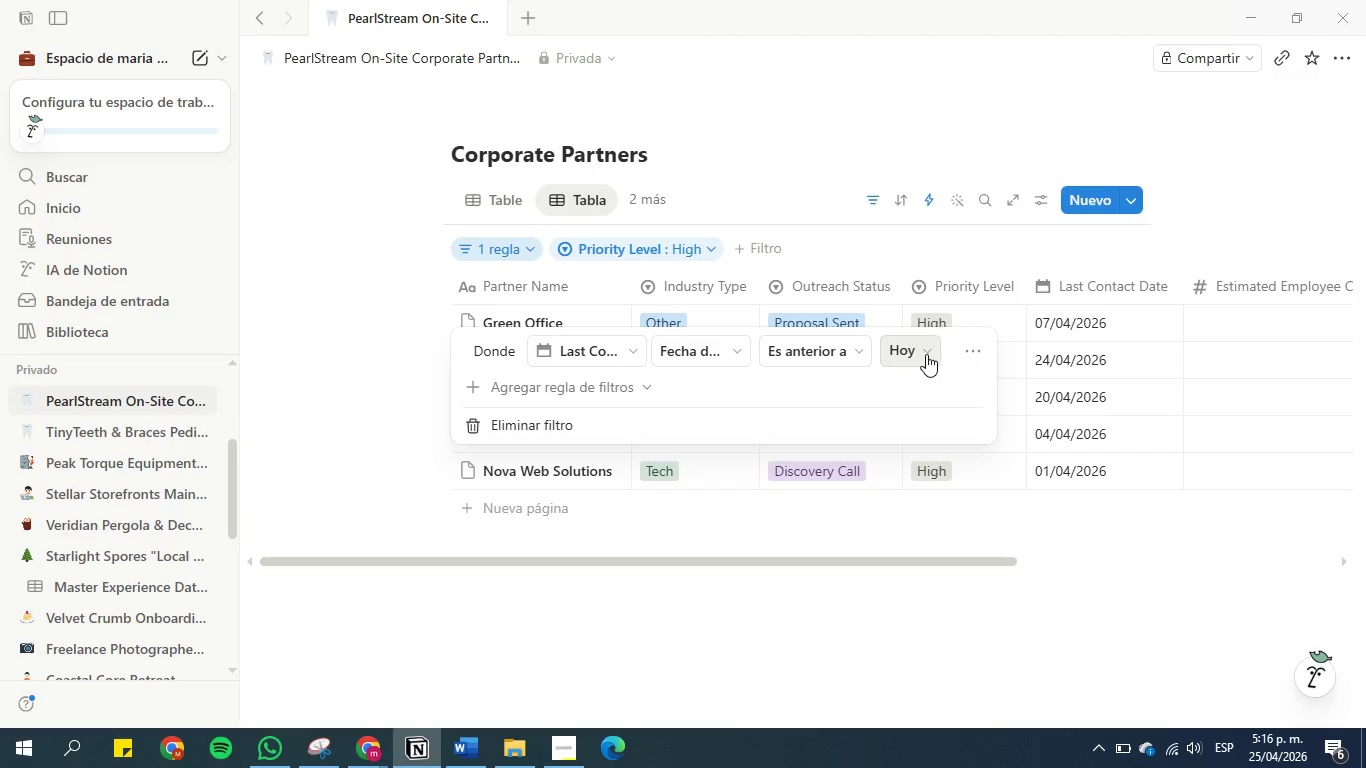 
left_click([976, 353])
 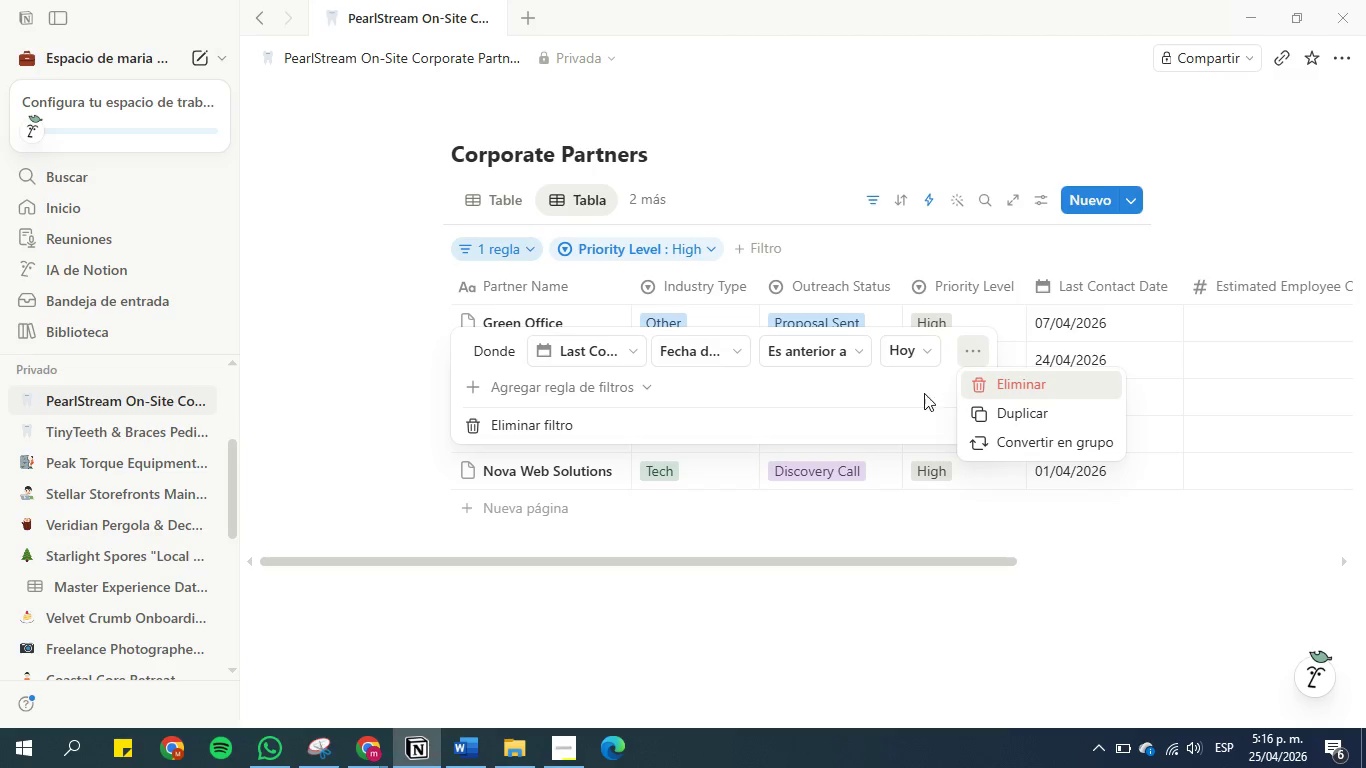 
left_click([924, 394])
 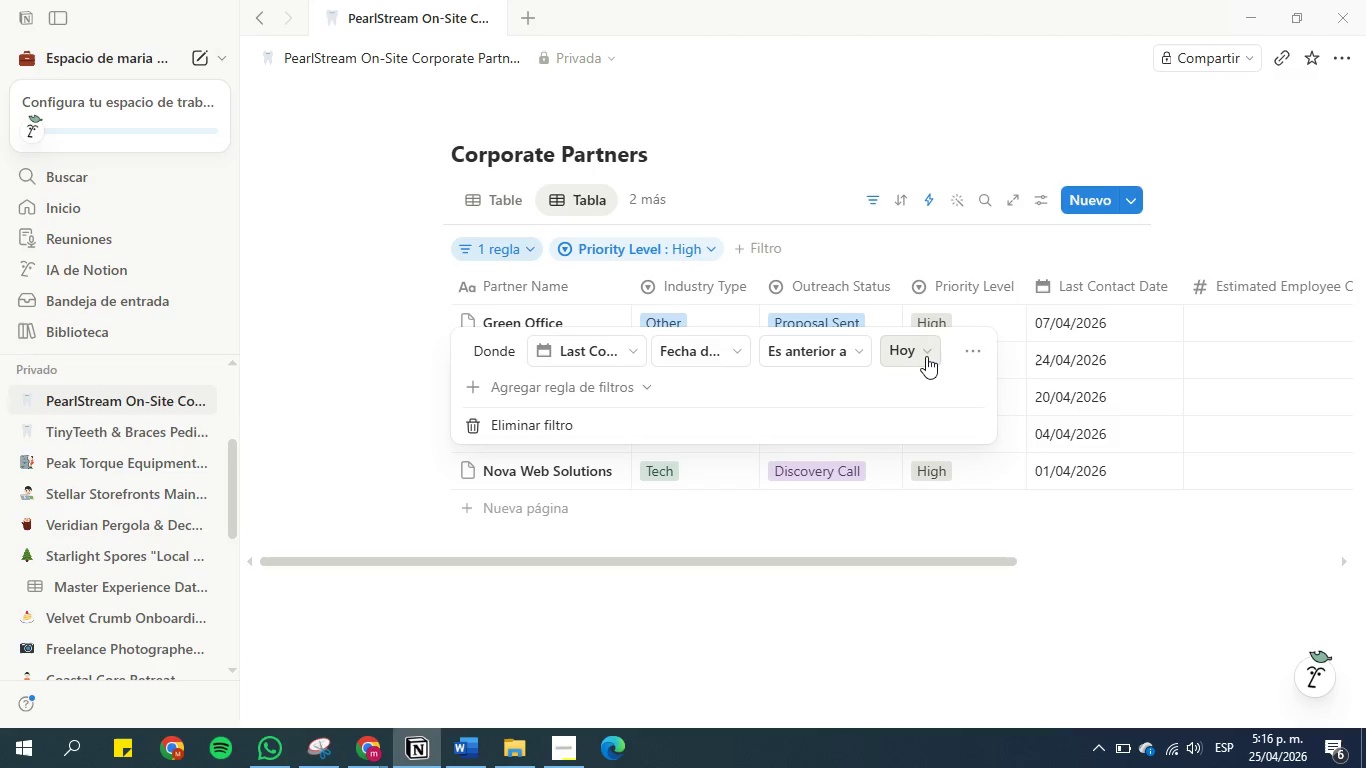 
left_click([926, 356])
 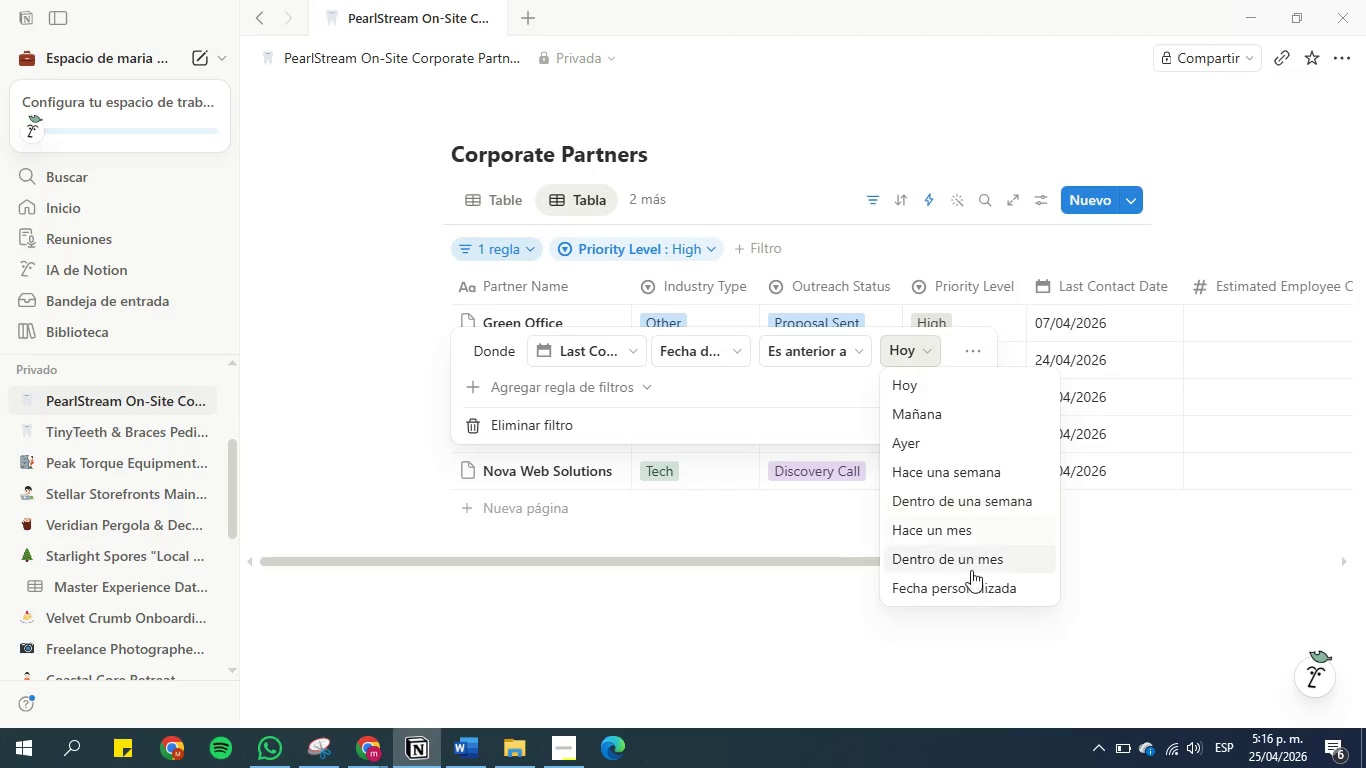 
wait(5.78)
 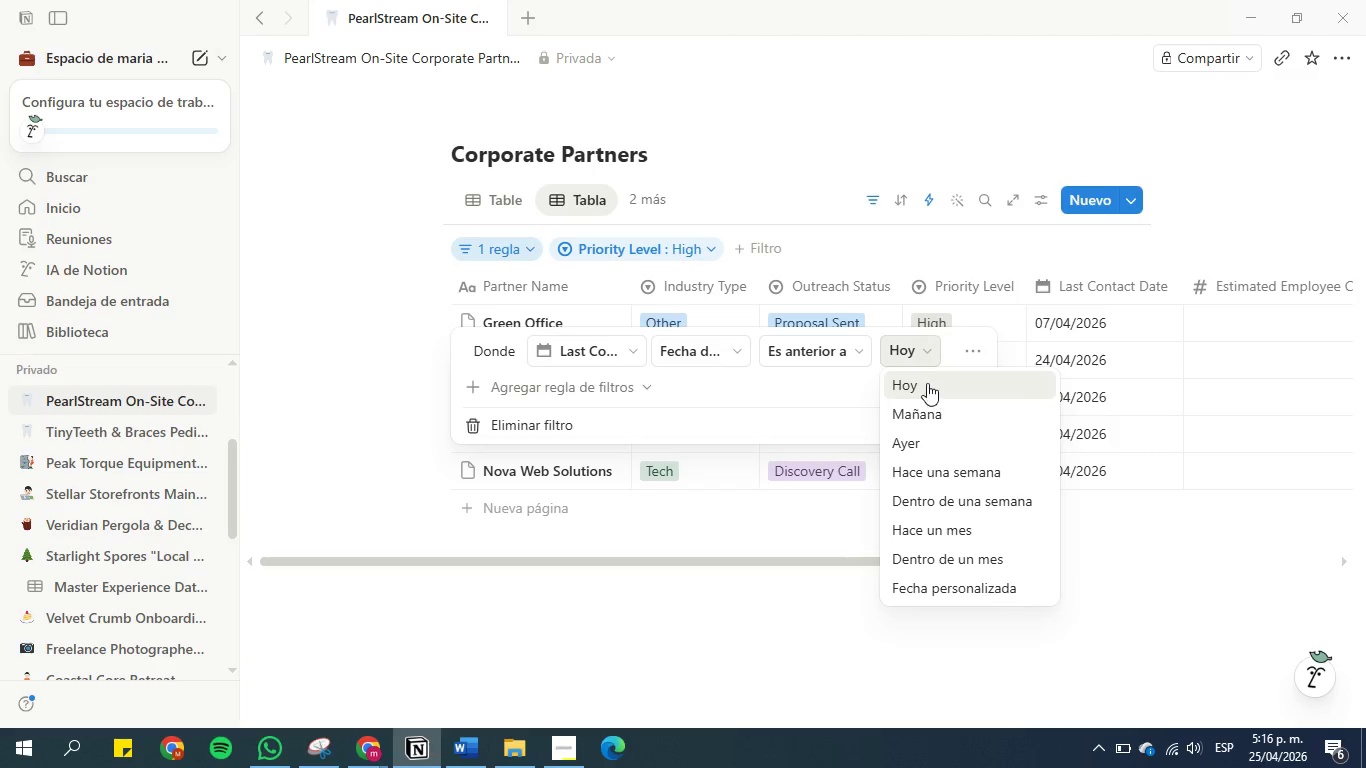 
left_click([973, 590])
 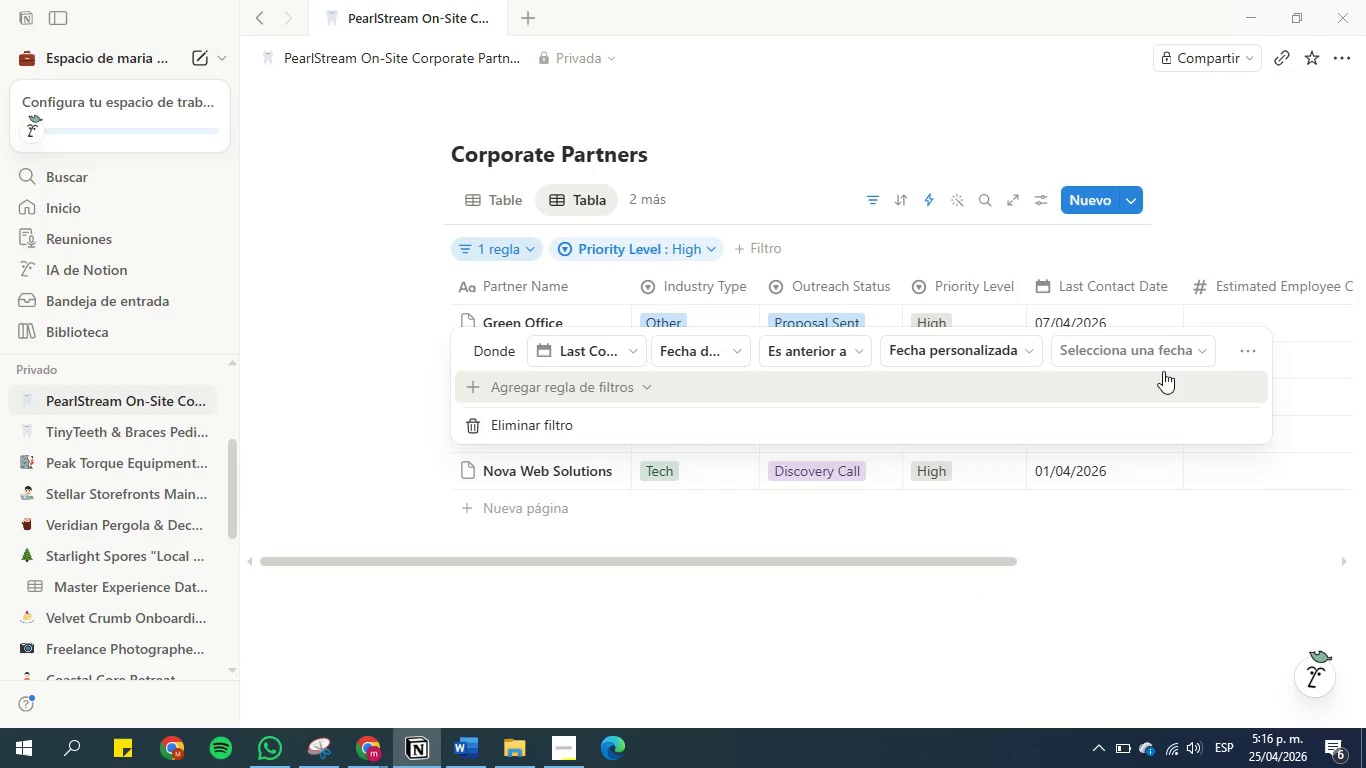 
left_click([1174, 352])
 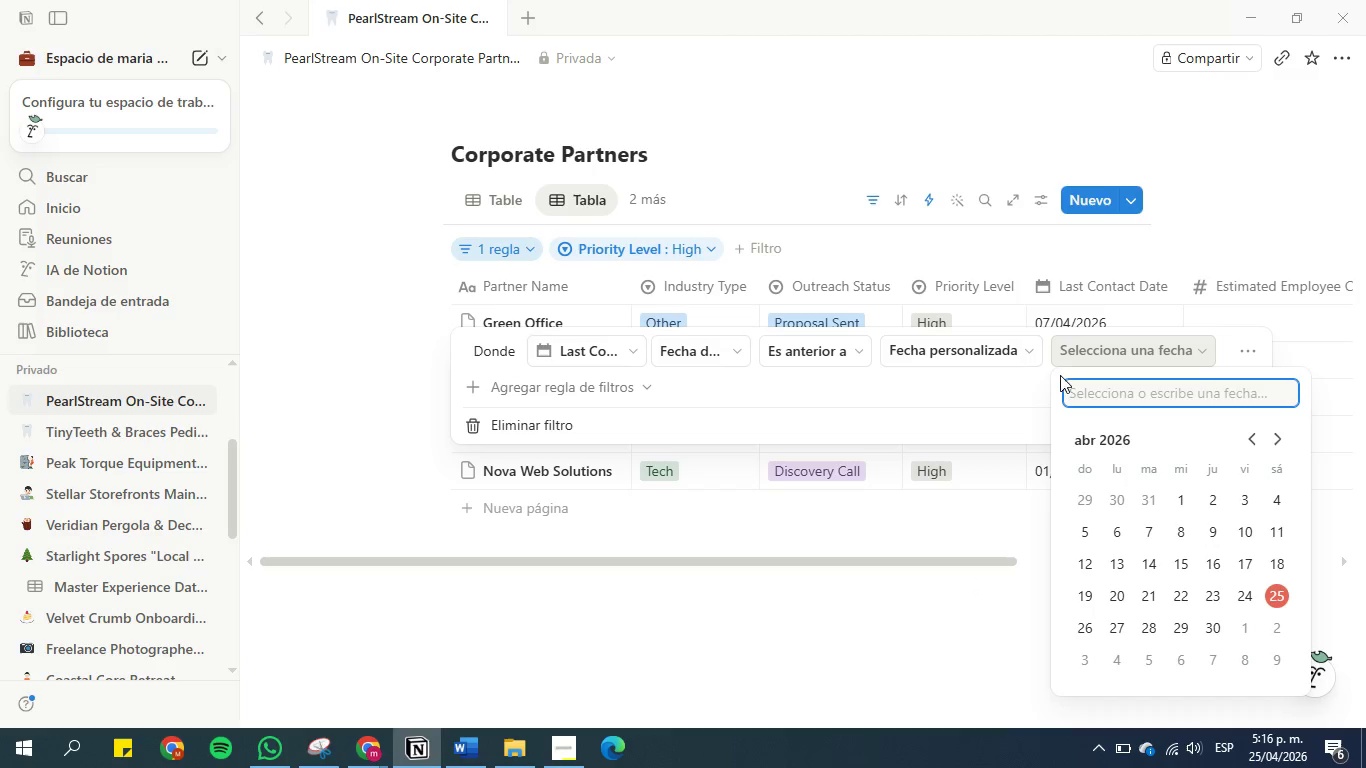 
left_click([1005, 381])
 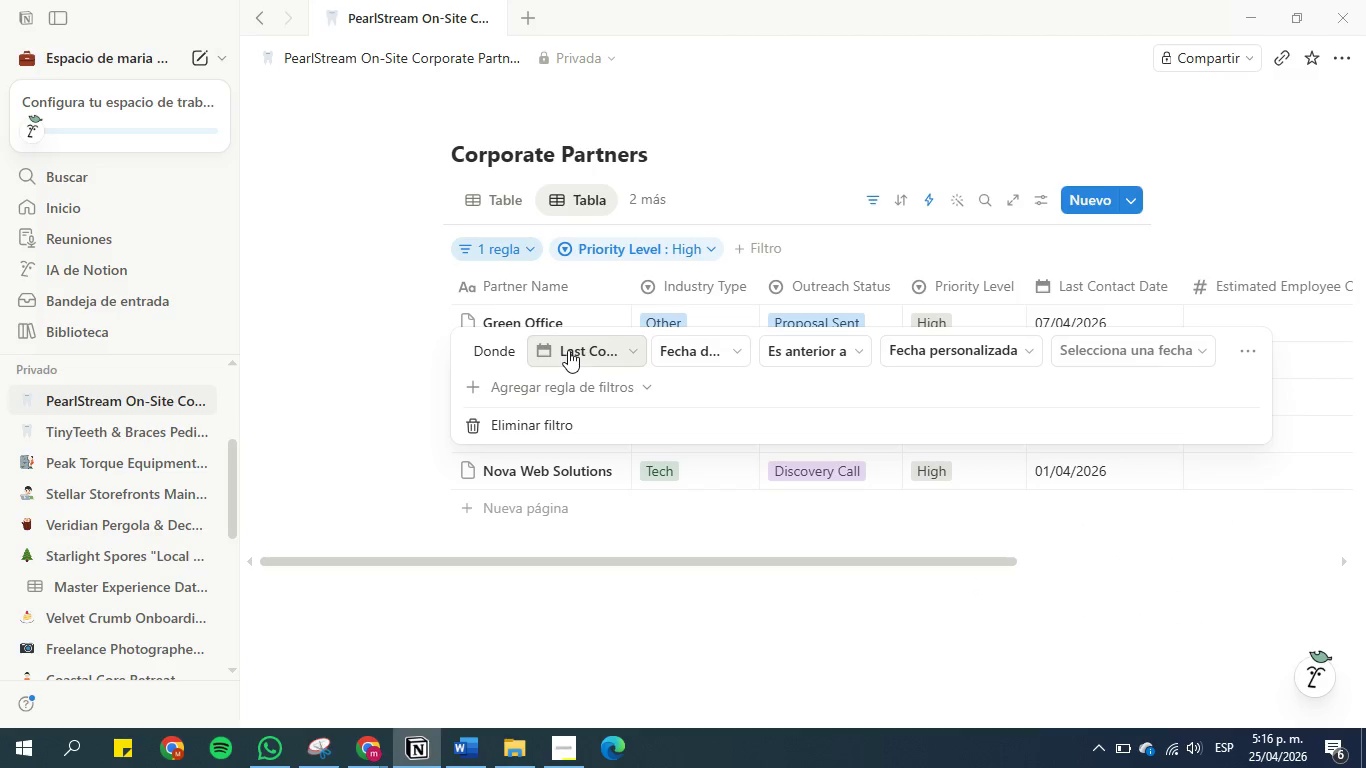 
left_click([707, 356])
 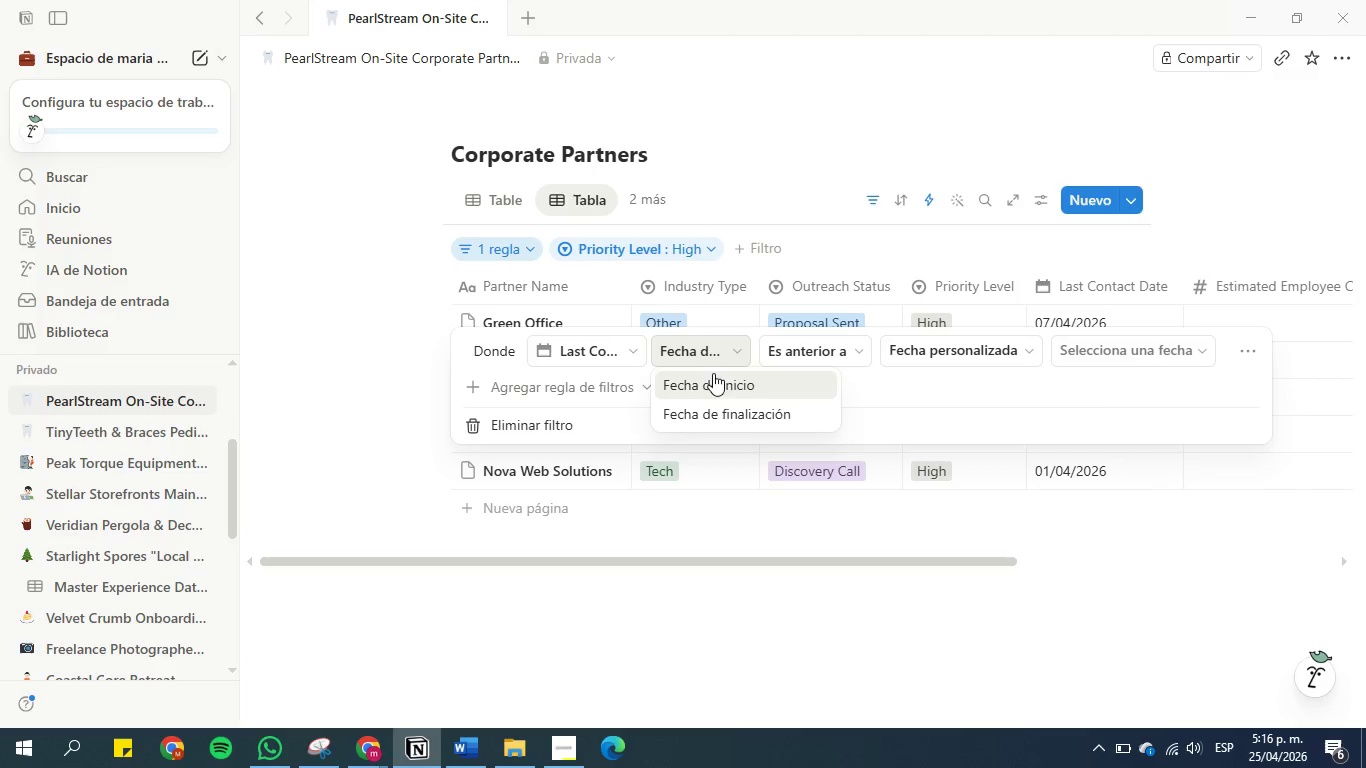 
left_click([714, 384])
 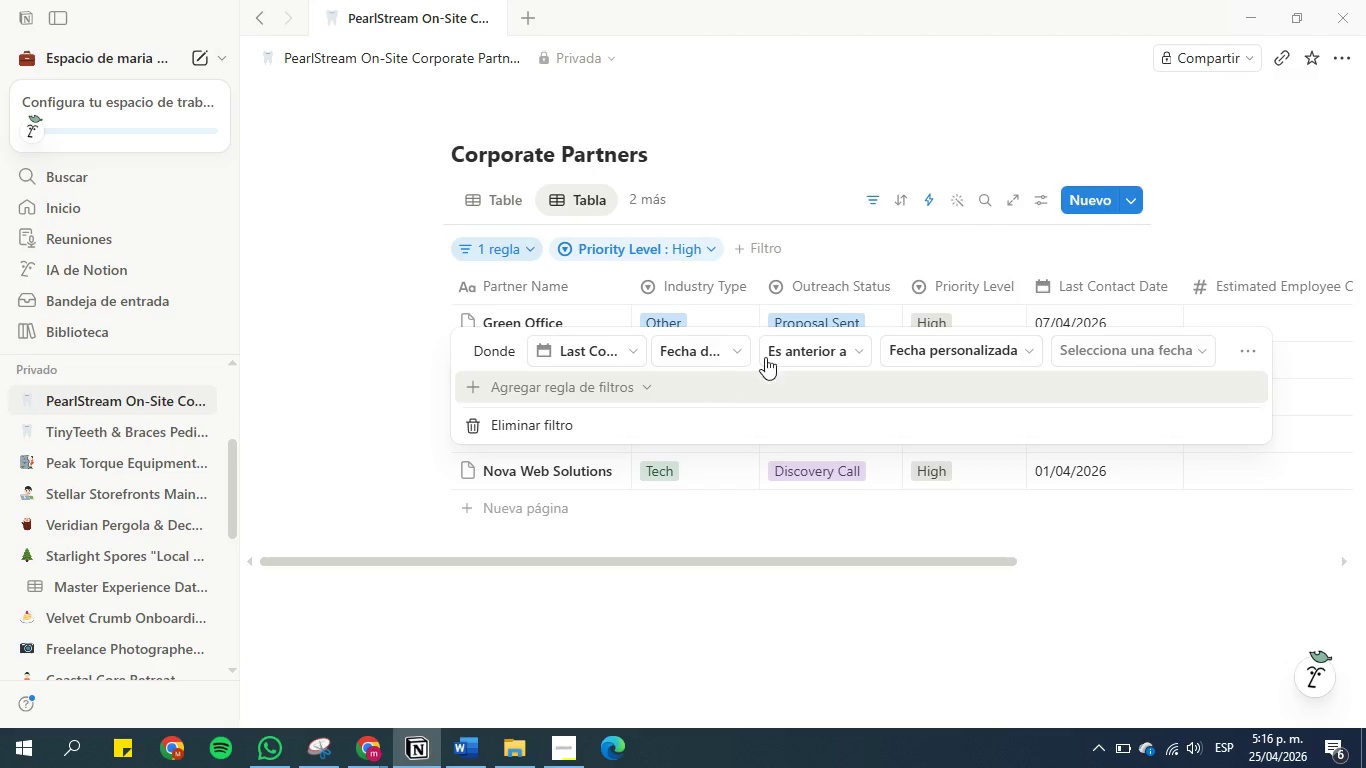 
left_click([838, 353])
 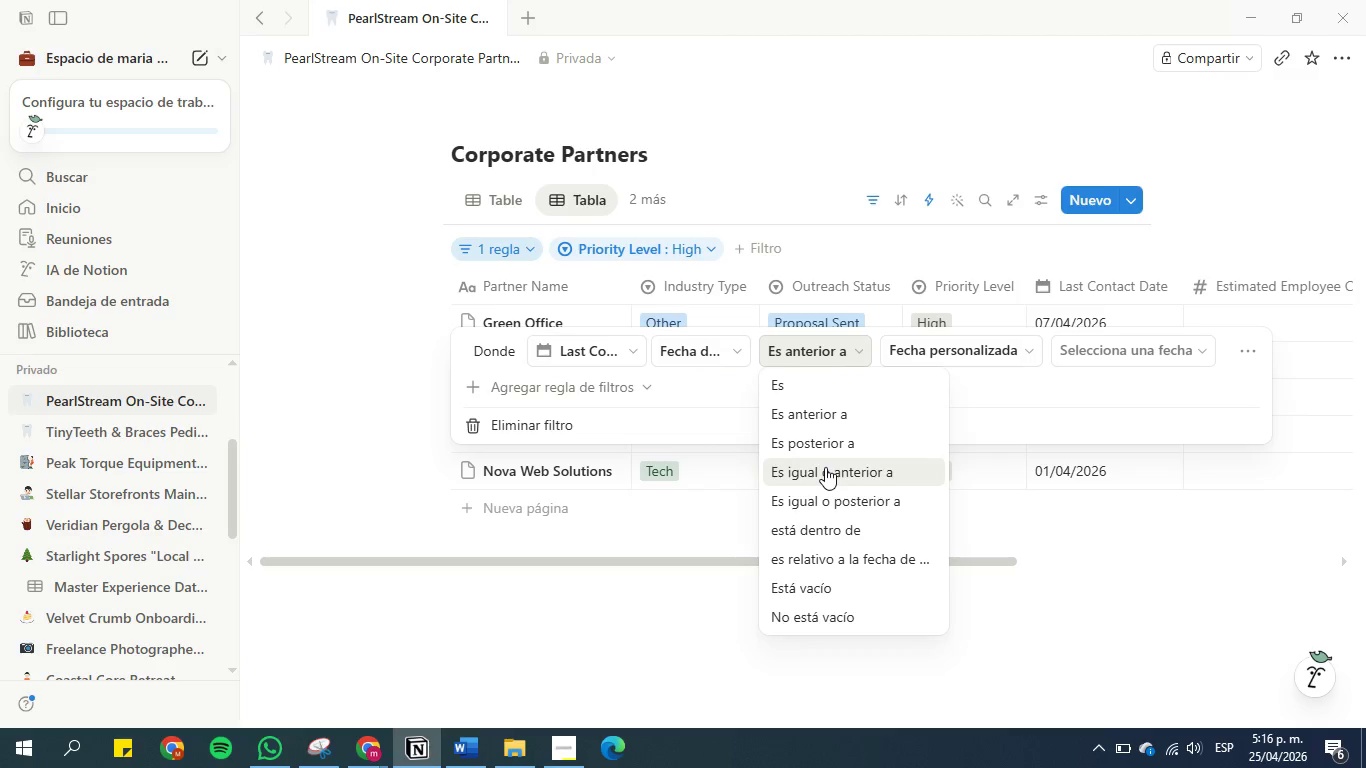 
wait(8.36)
 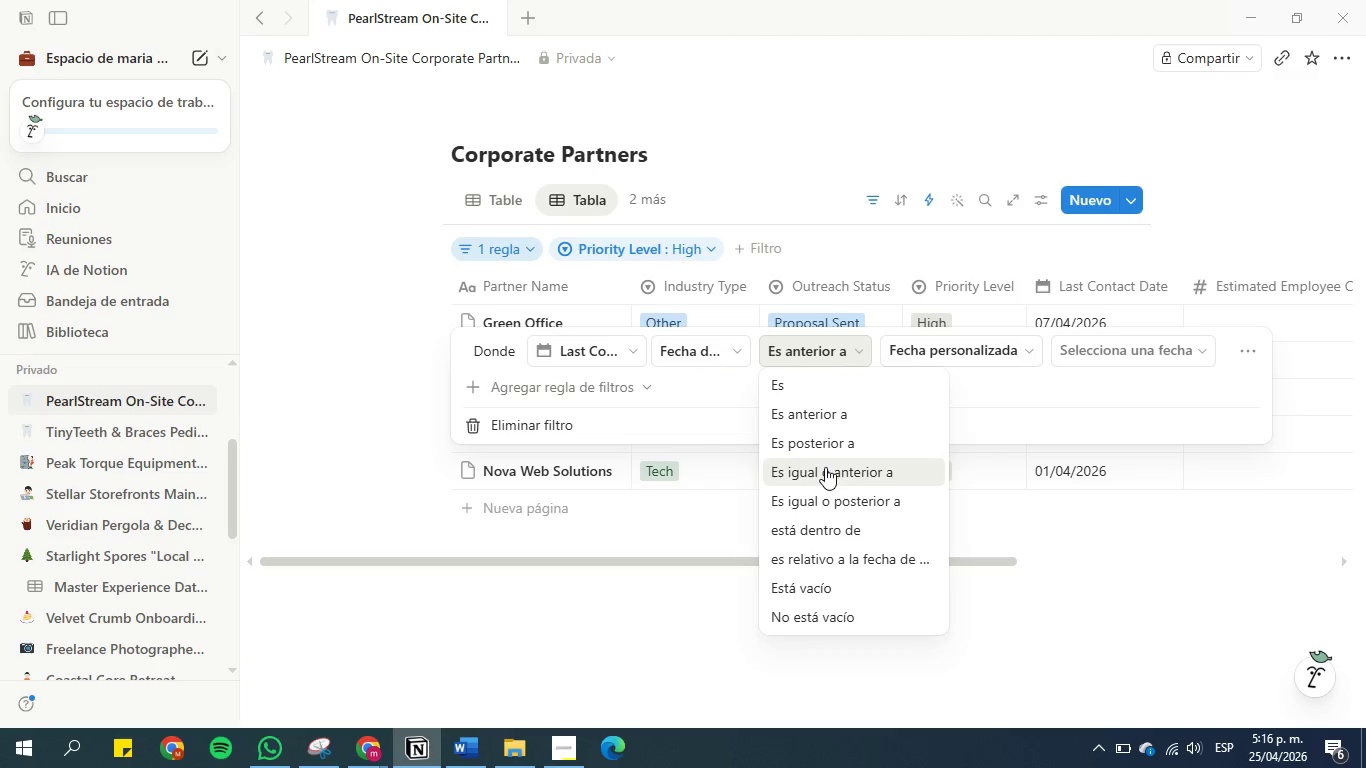 
left_click([825, 467])
 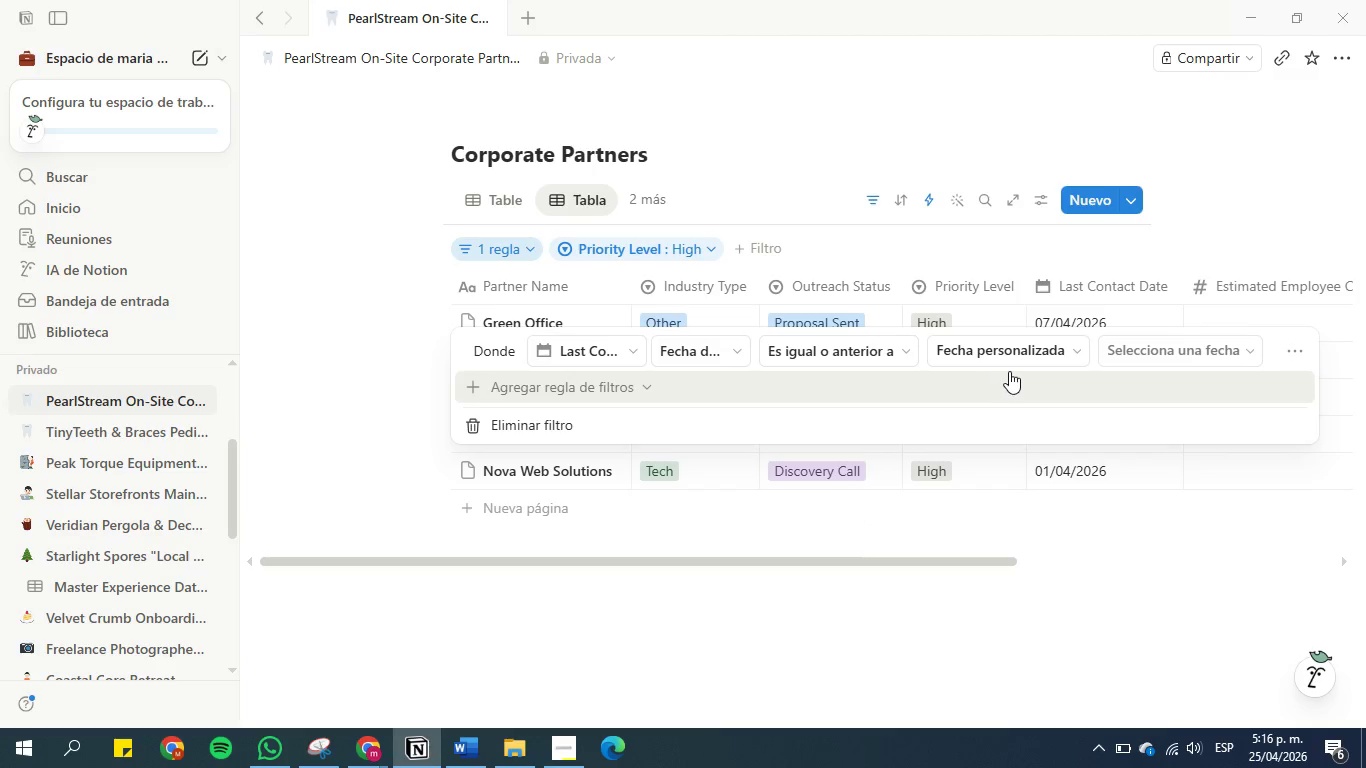 
left_click([1011, 358])
 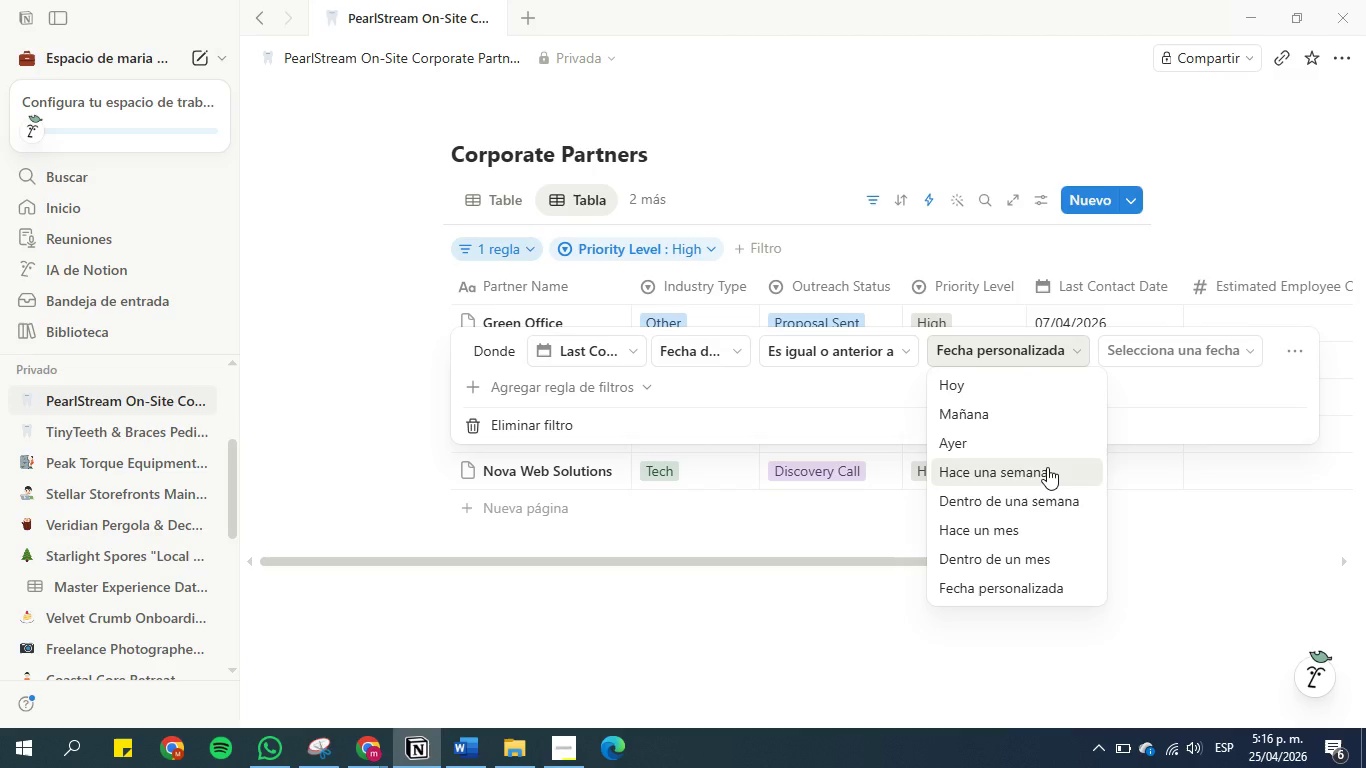 
wait(8.16)
 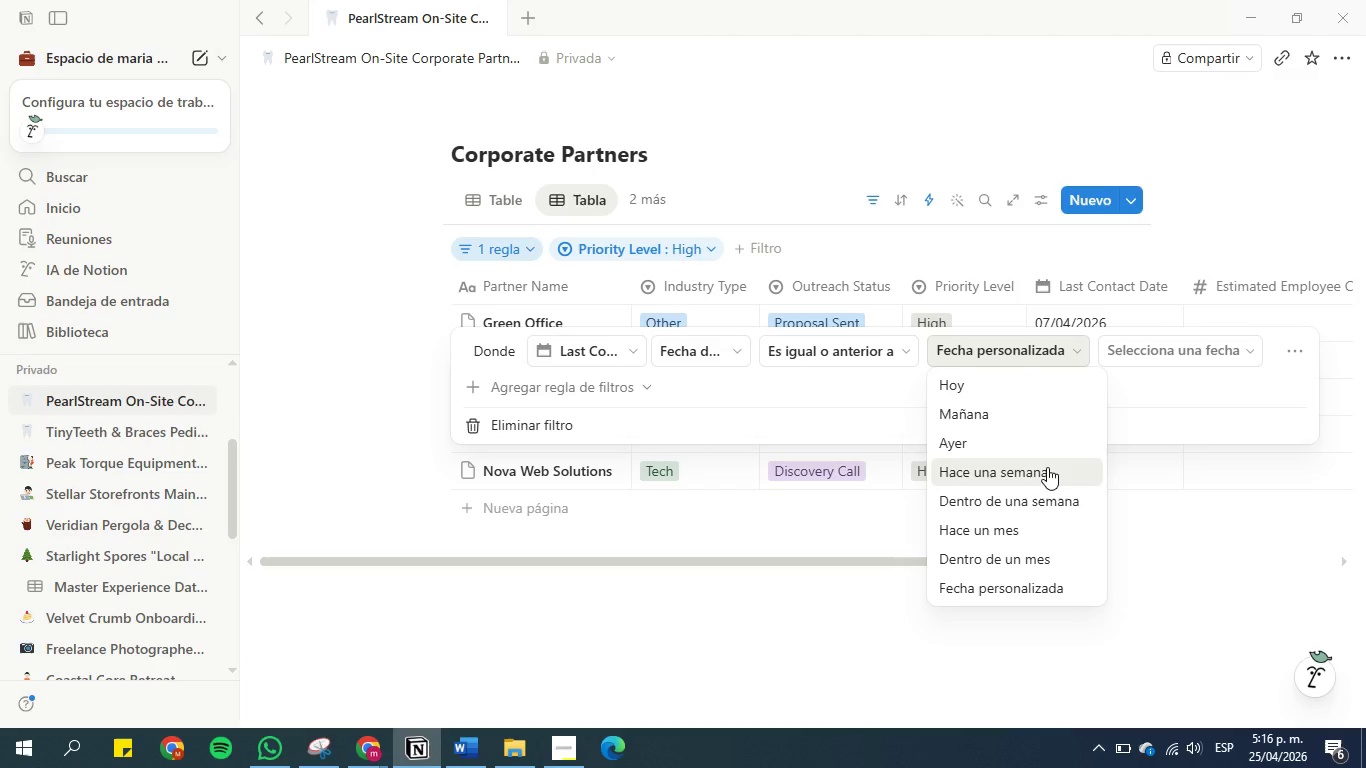 
left_click([1047, 467])
 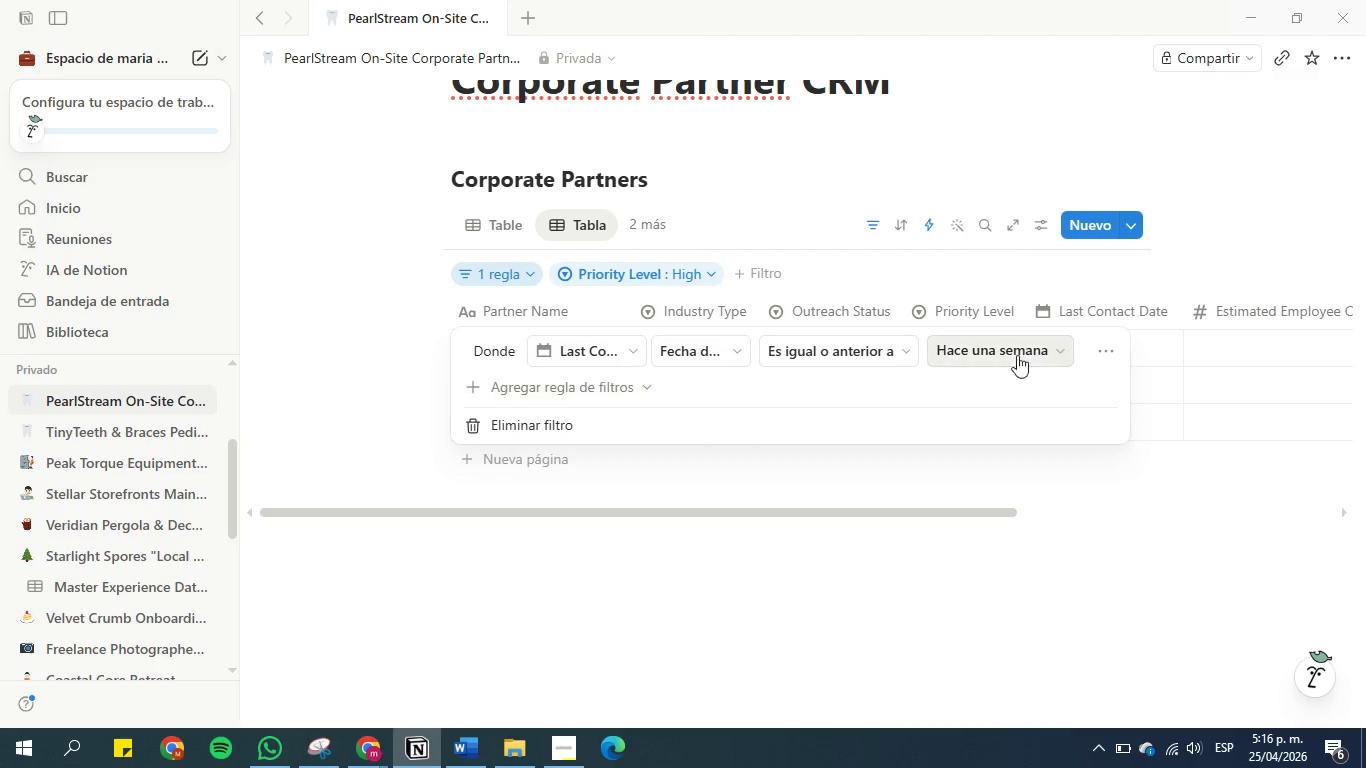 
left_click([1024, 348])
 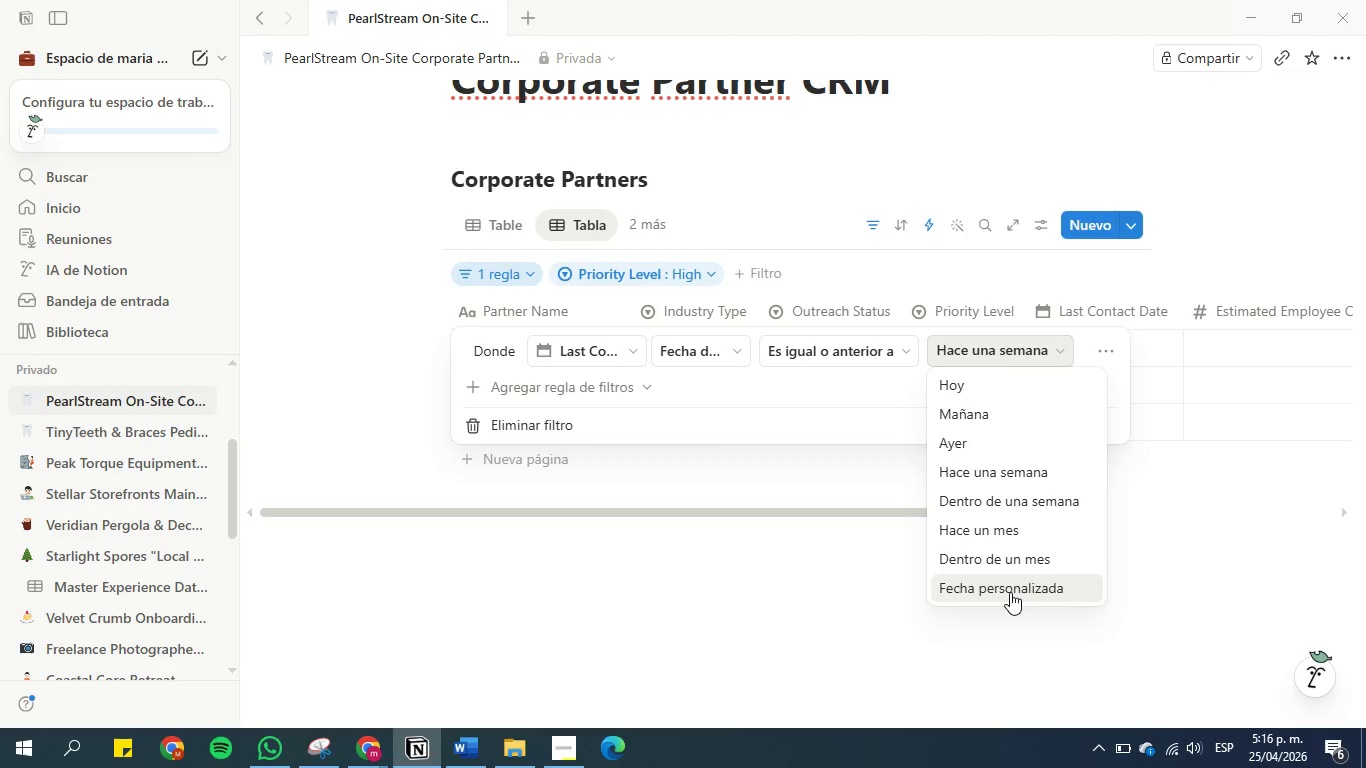 
left_click([1010, 592])
 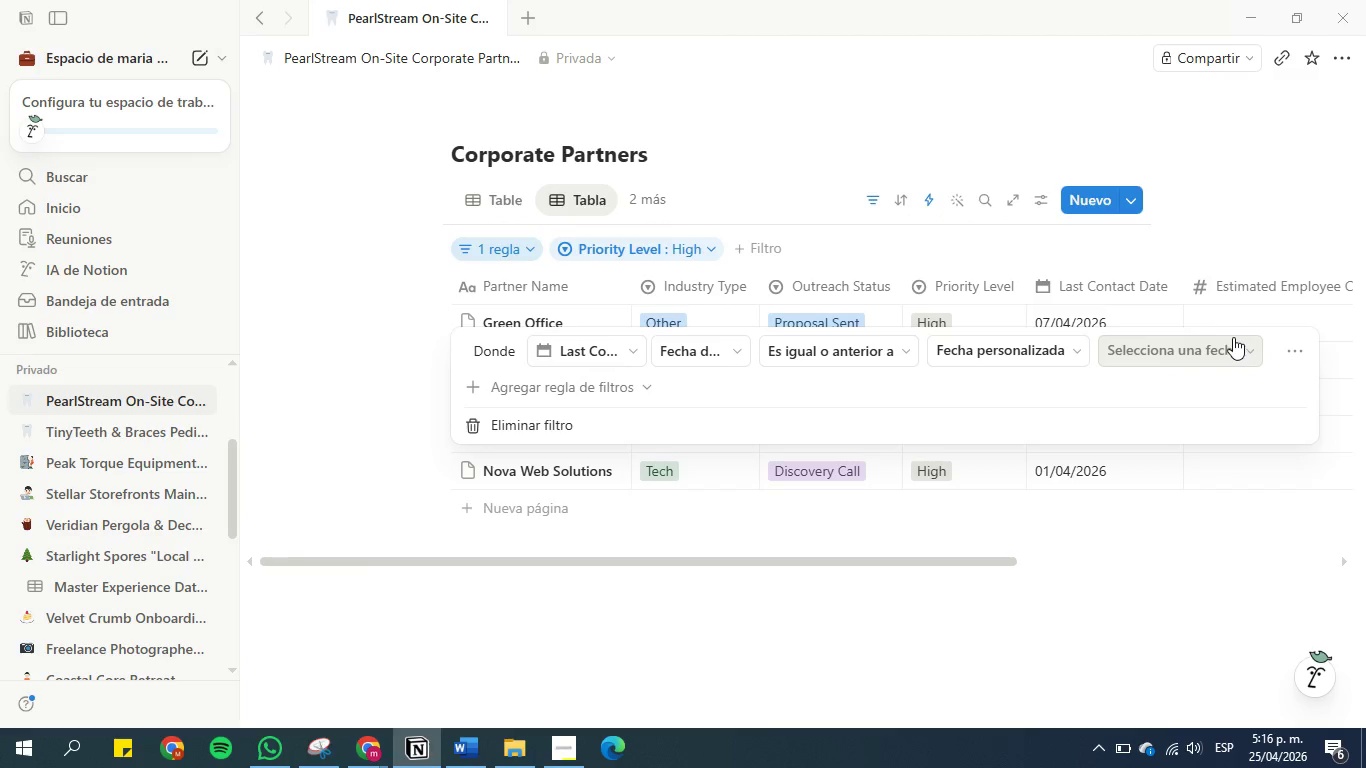 
left_click([1201, 351])
 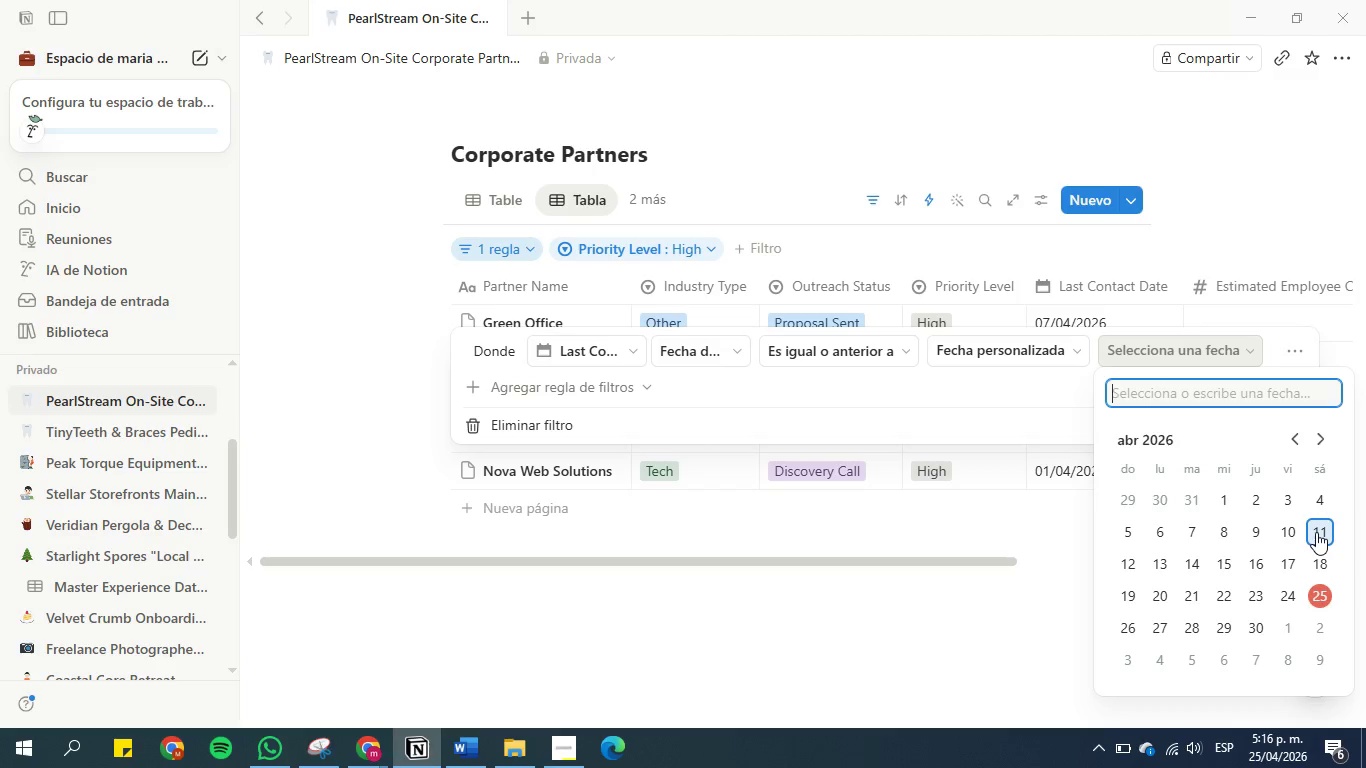 
wait(14.19)
 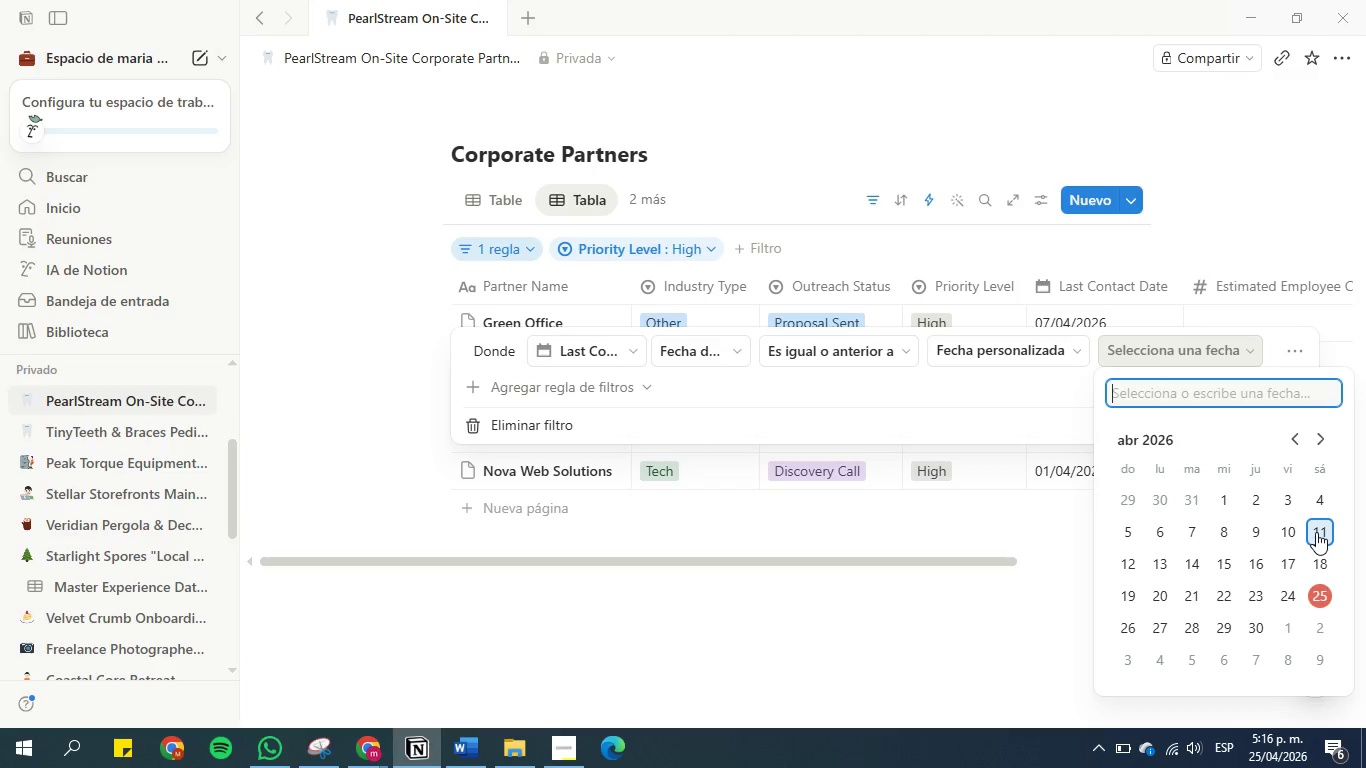 
left_click([1023, 397])
 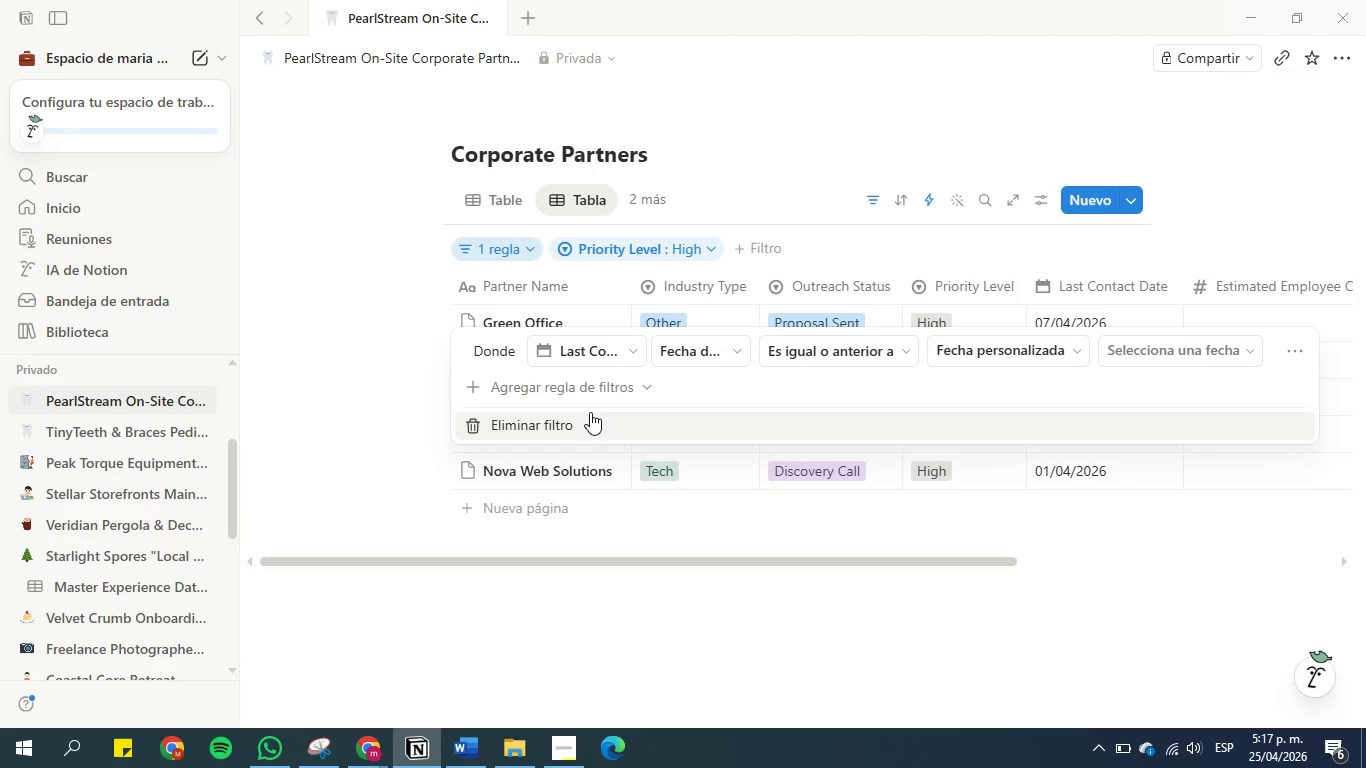 
left_click([564, 387])
 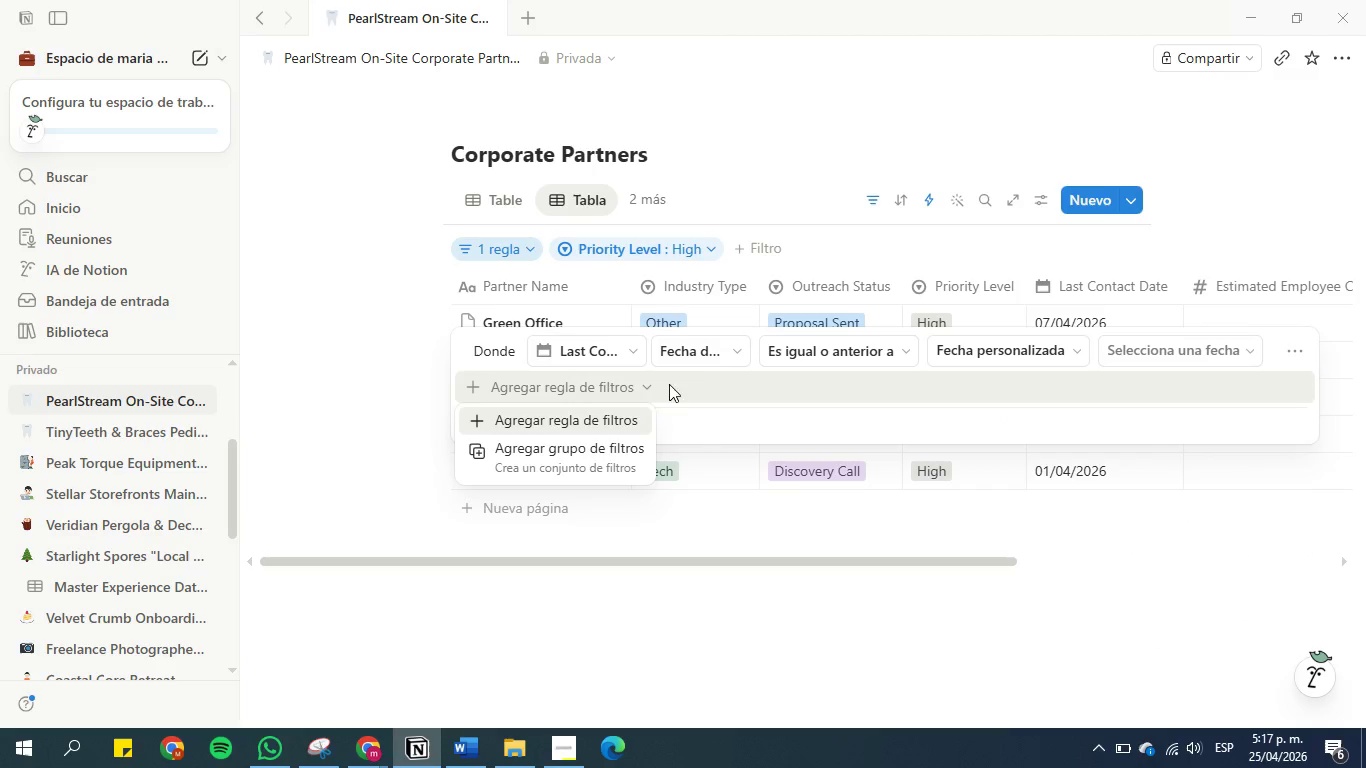 
left_click([720, 390])
 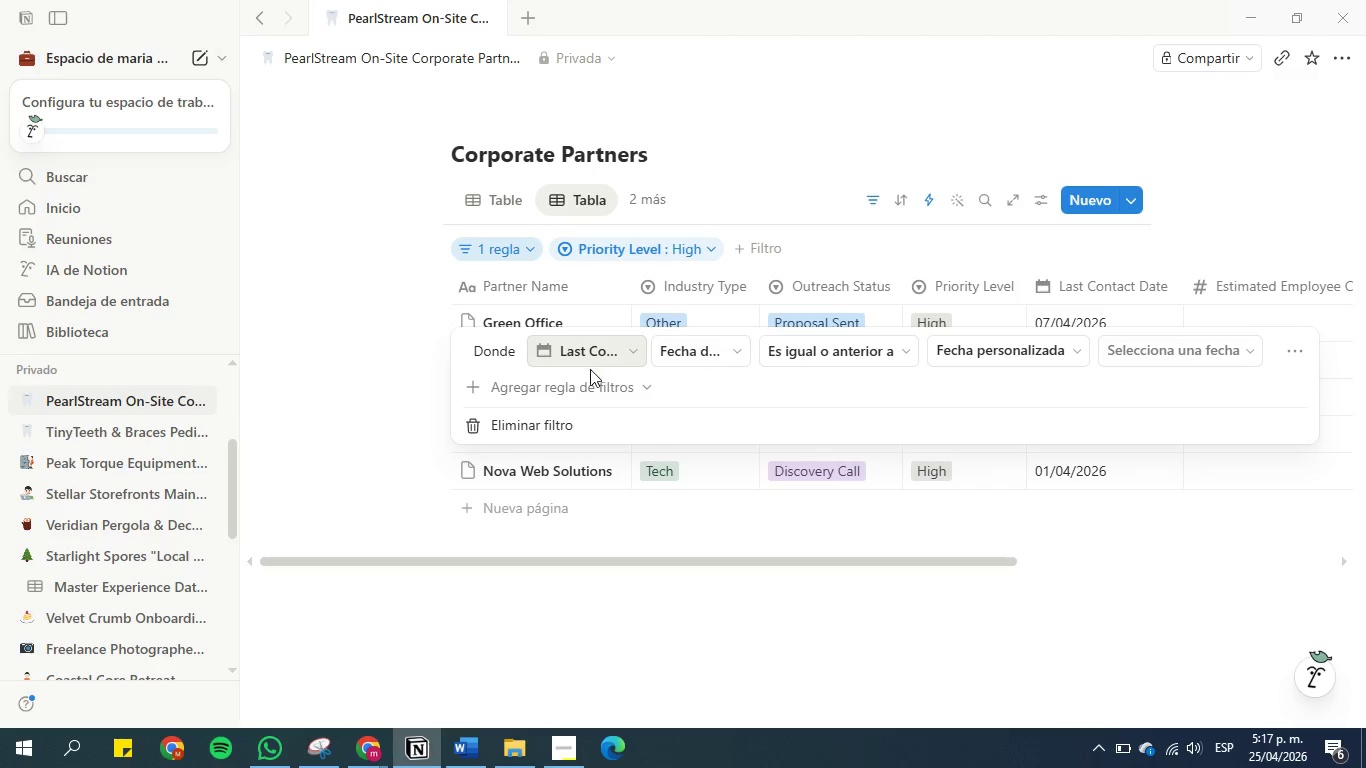 
left_click([590, 381])
 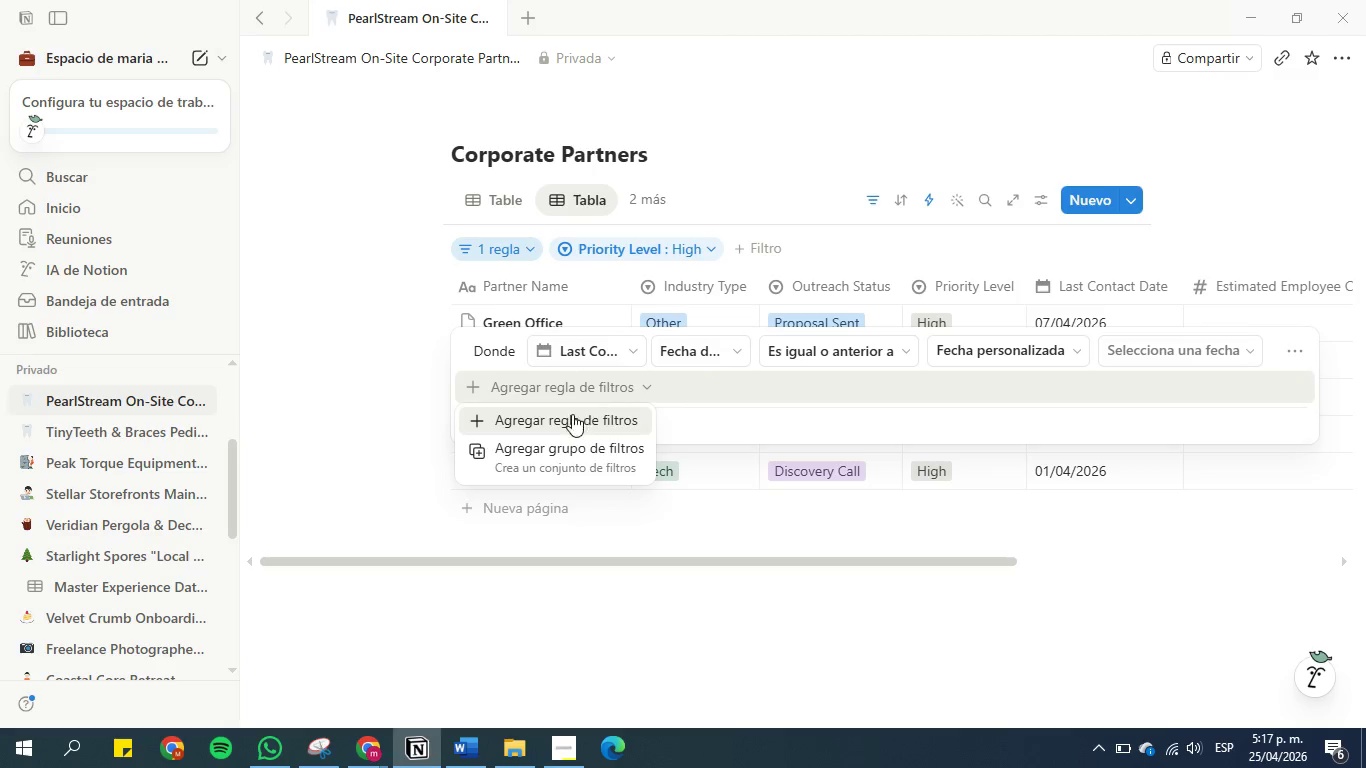 
left_click([572, 415])
 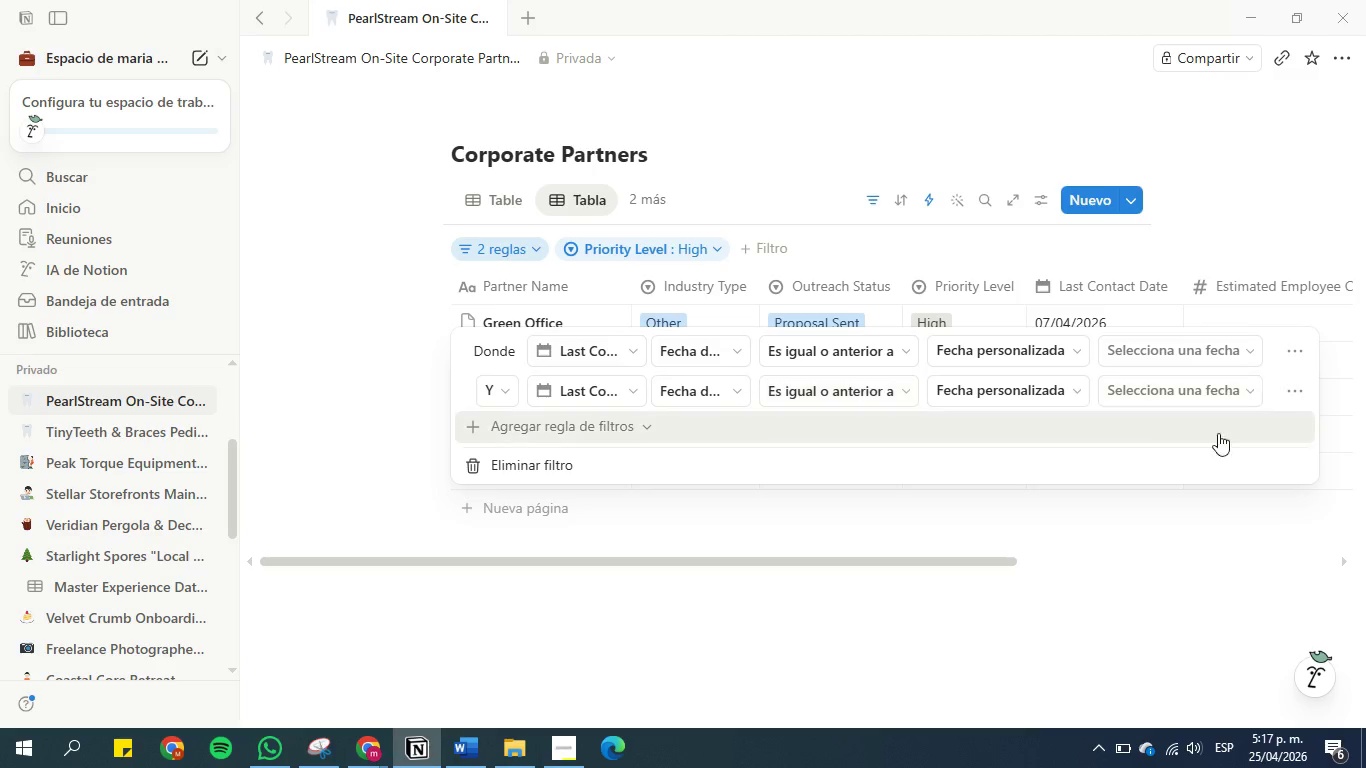 
left_click([1294, 391])
 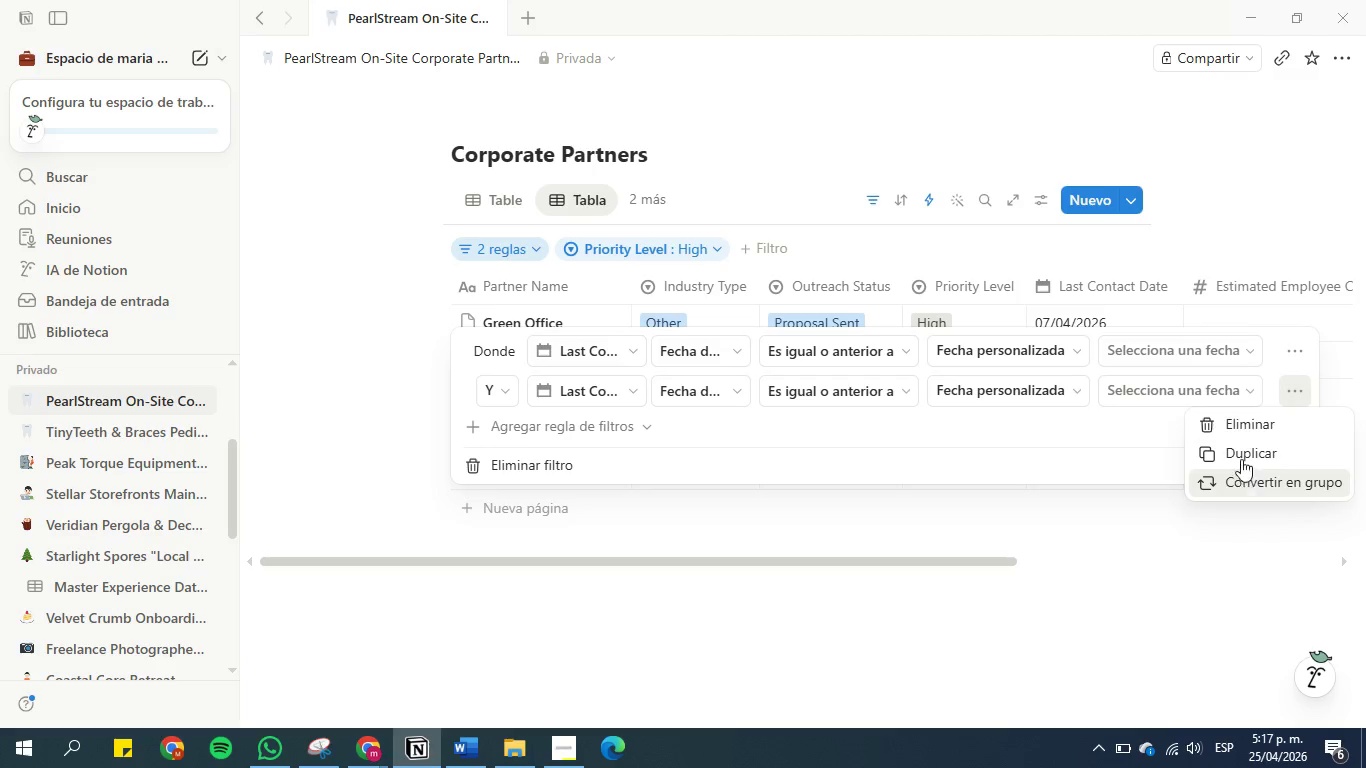 
left_click([1238, 423])
 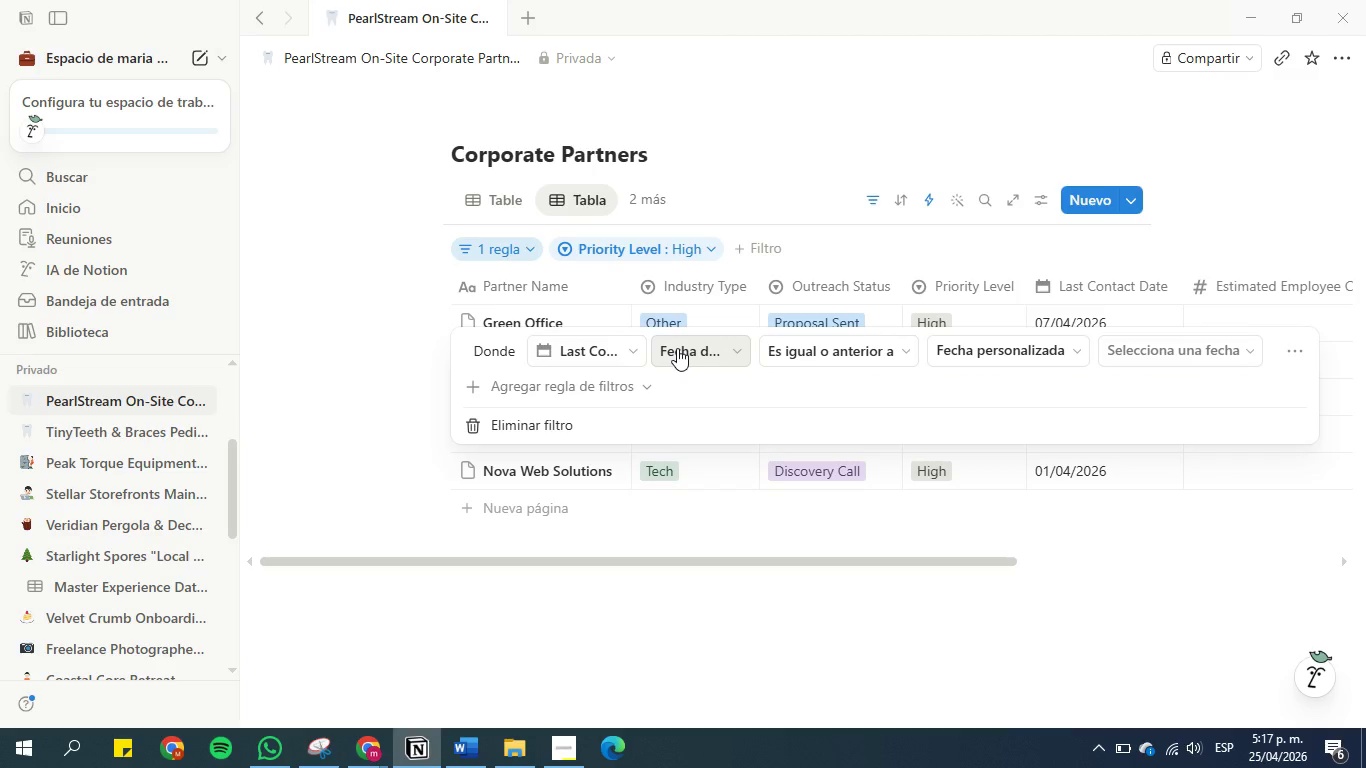 
left_click([677, 348])
 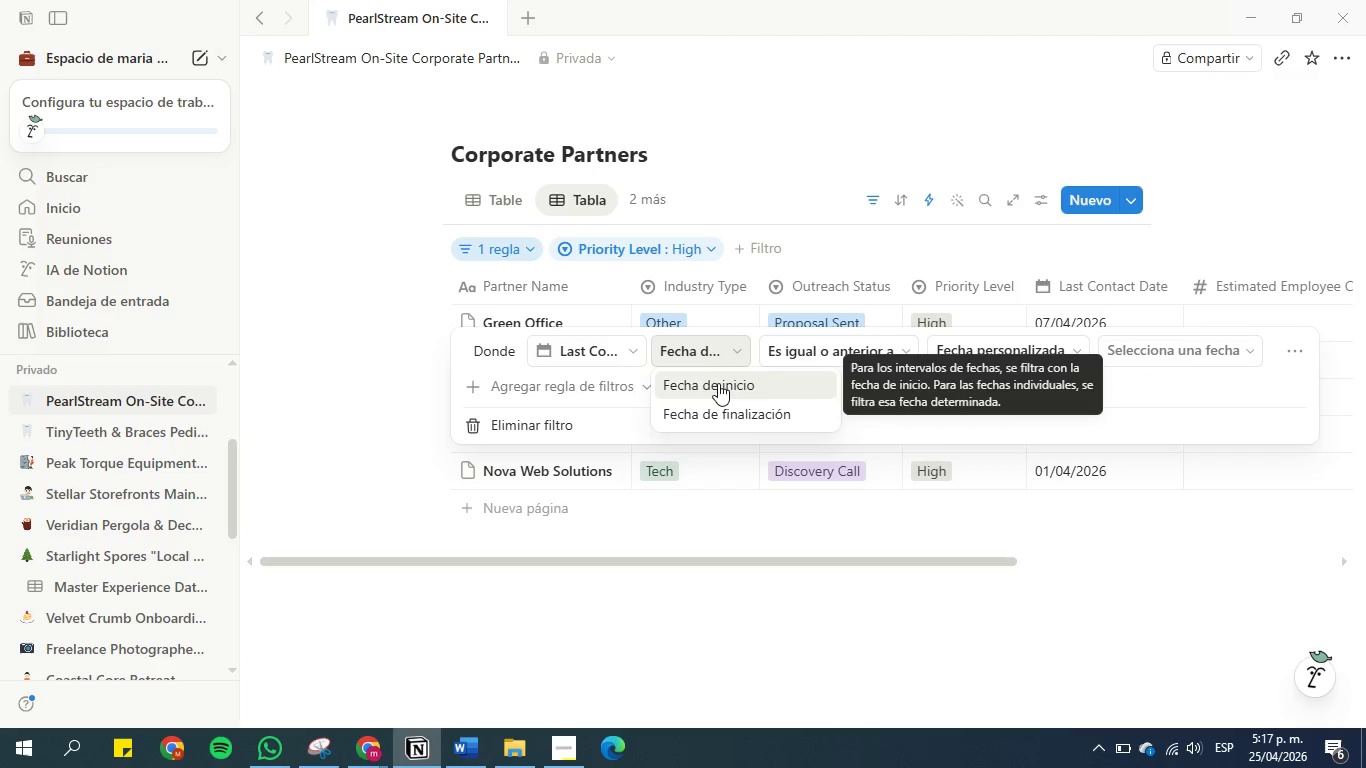 
left_click([718, 383])
 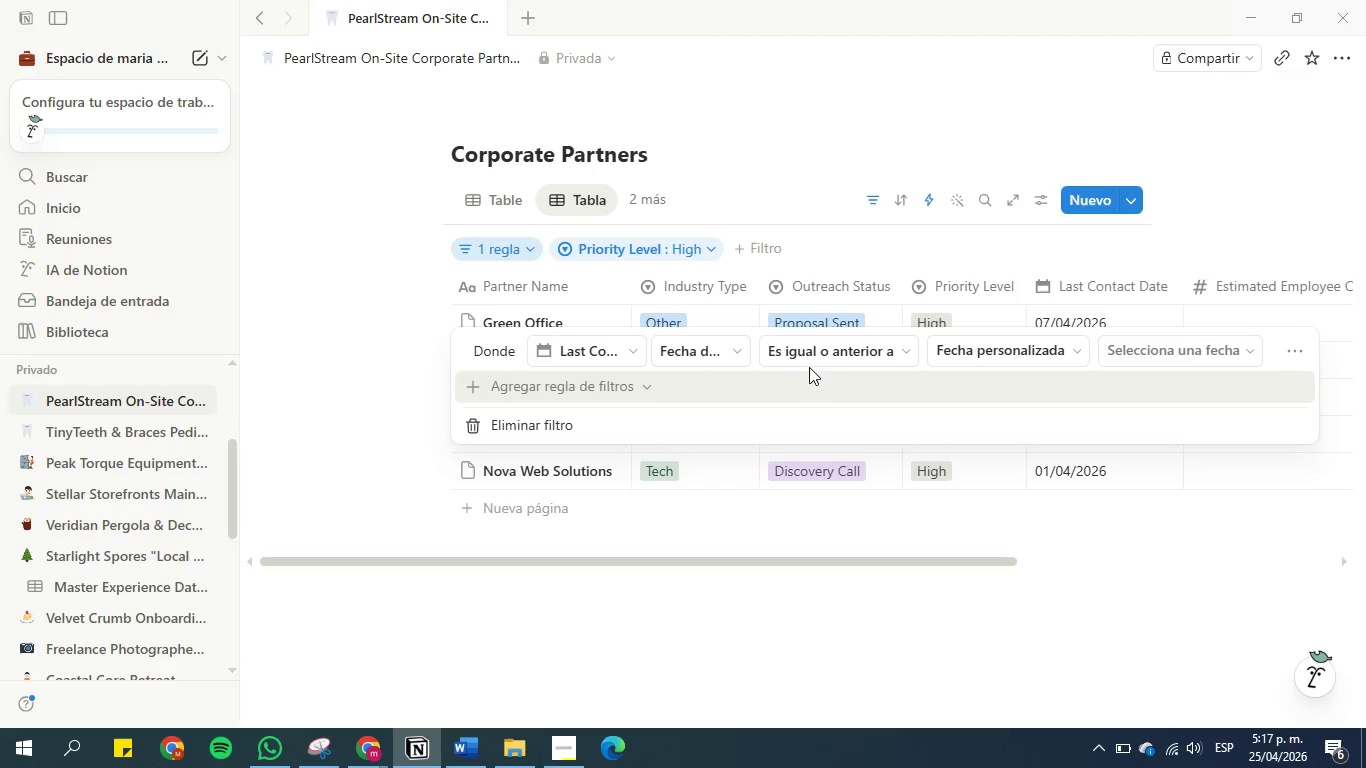 
left_click([832, 355])
 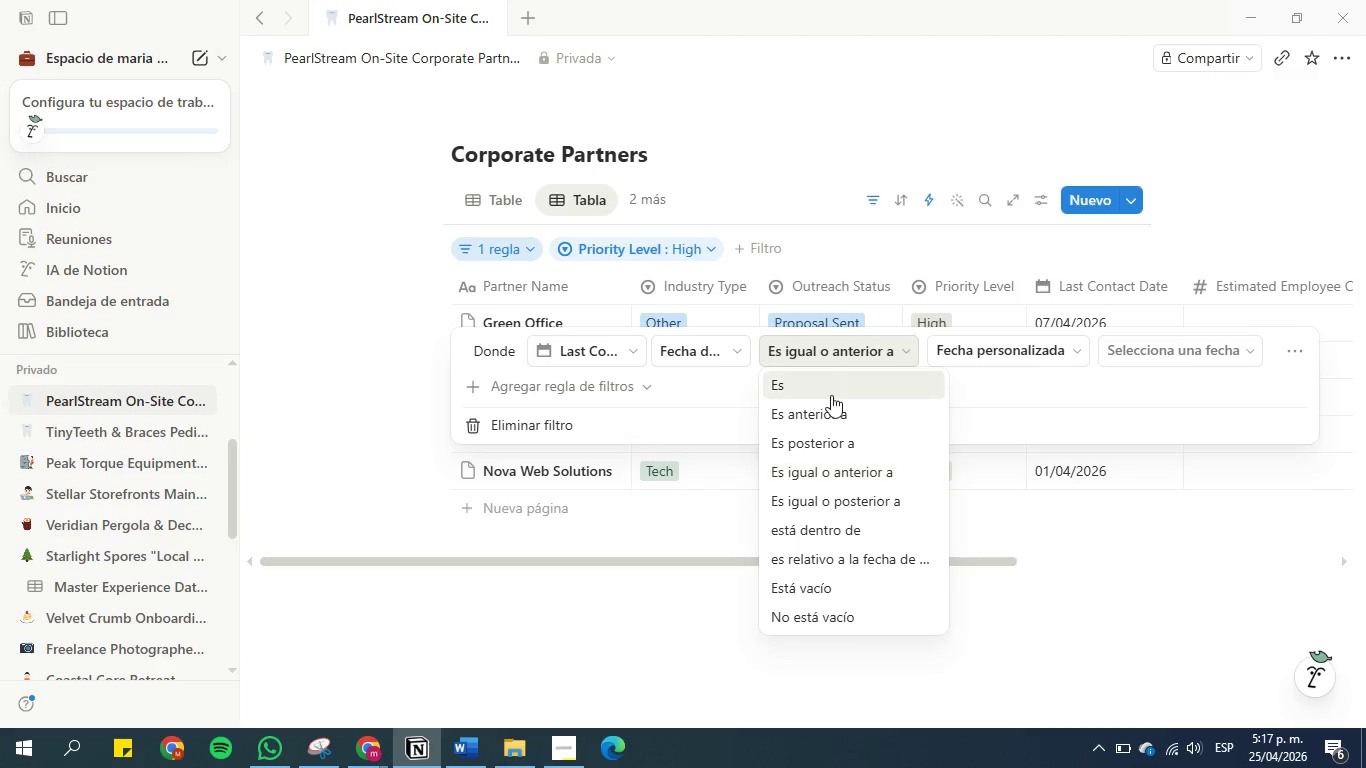 
left_click([837, 411])
 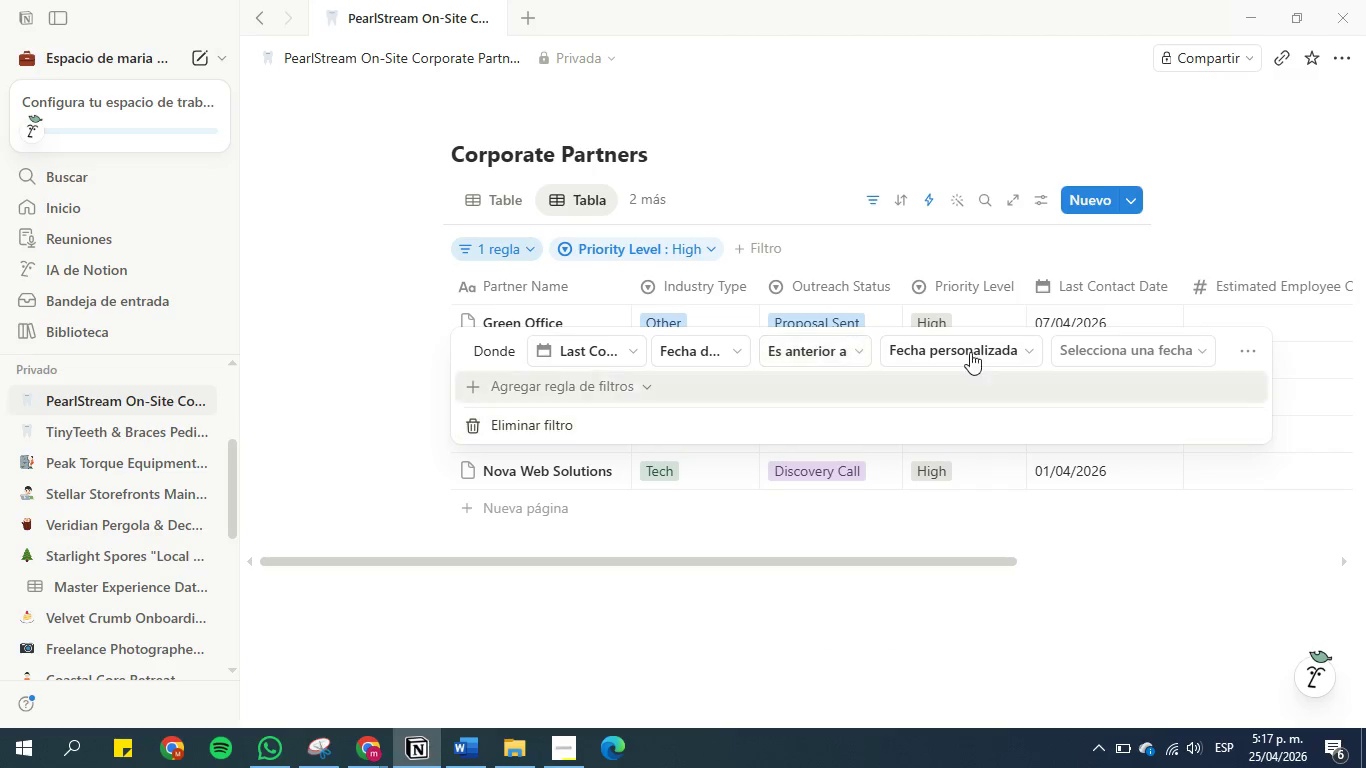 
left_click([977, 342])
 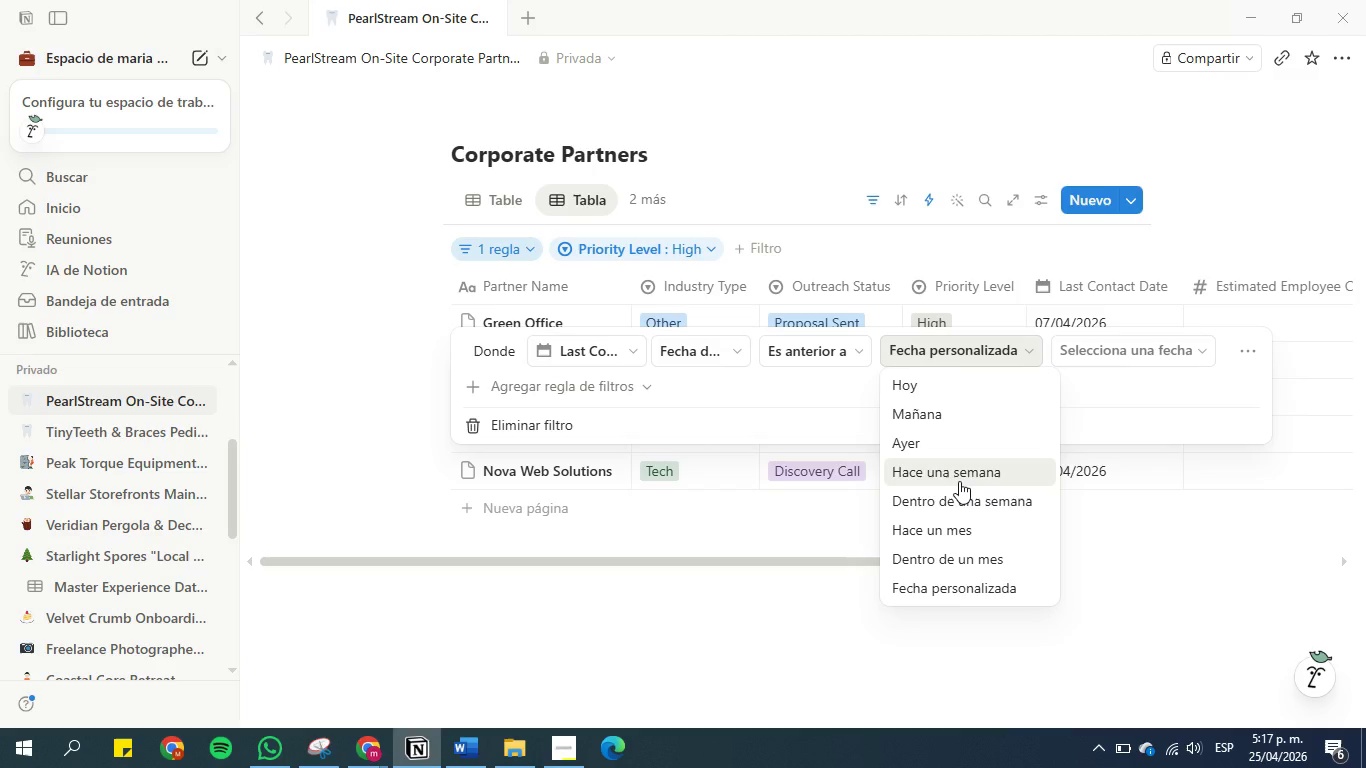 
wait(16.64)
 